 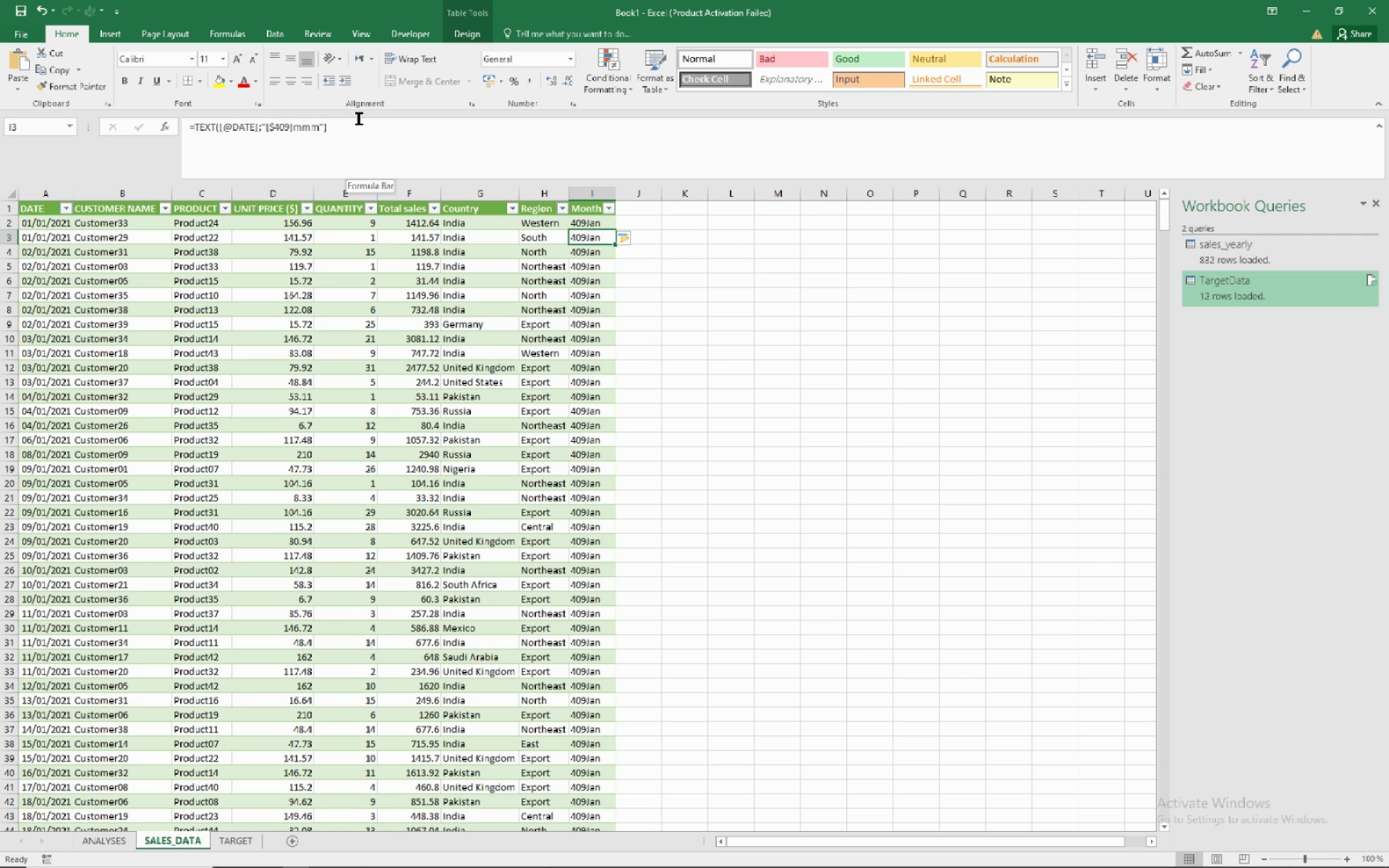 
left_click([582, 220])
 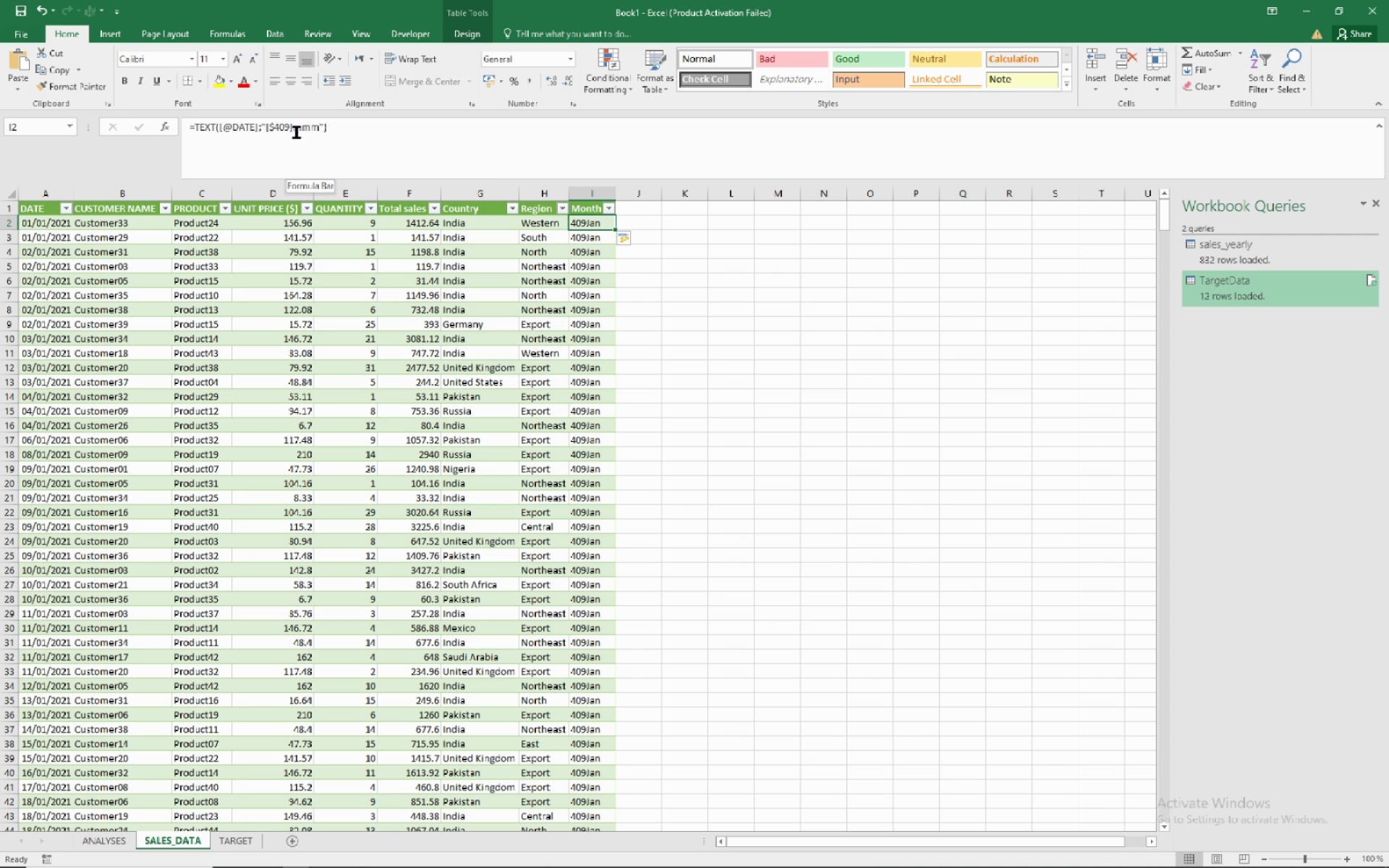 
wait(7.64)
 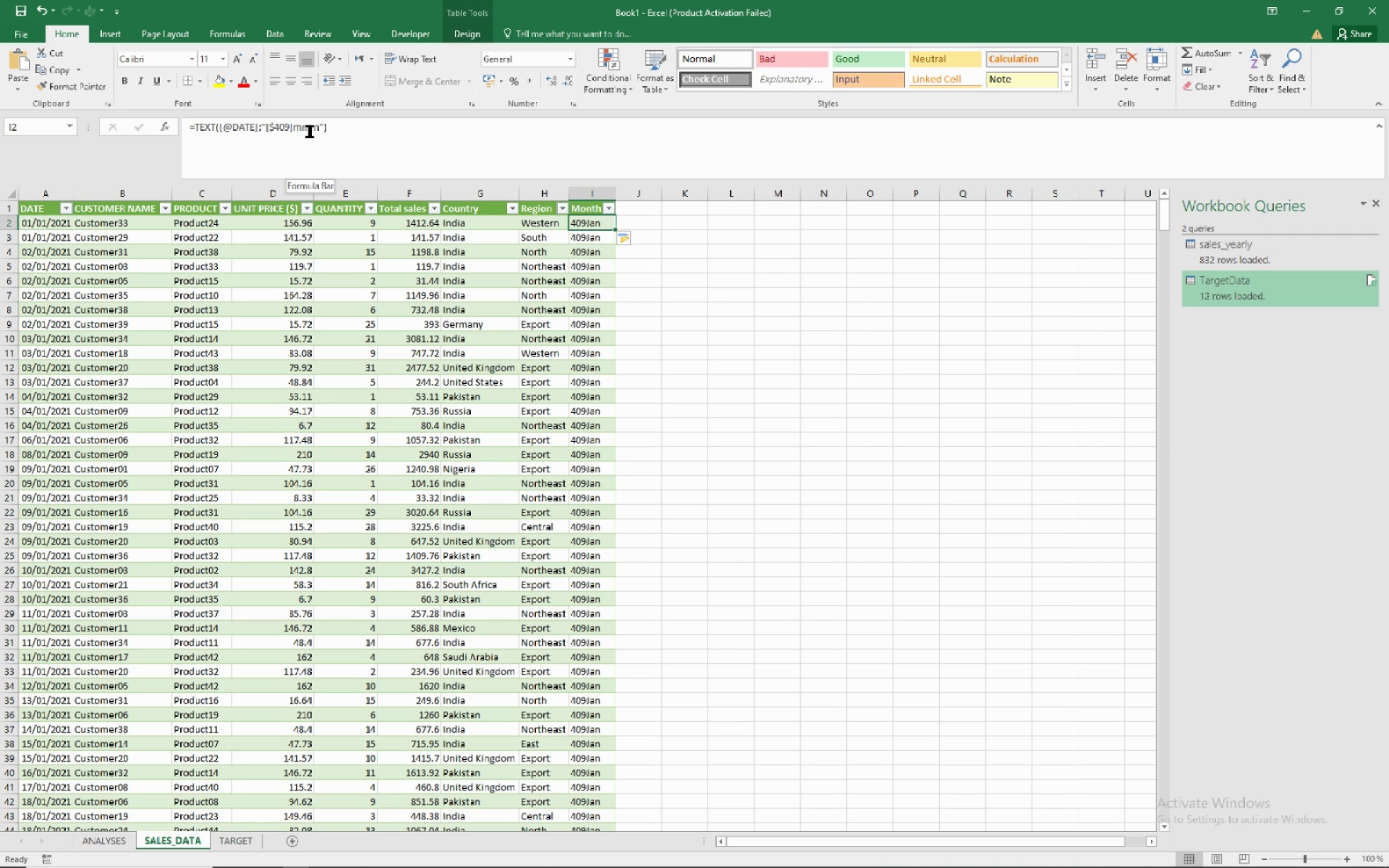 
left_click([275, 127])
 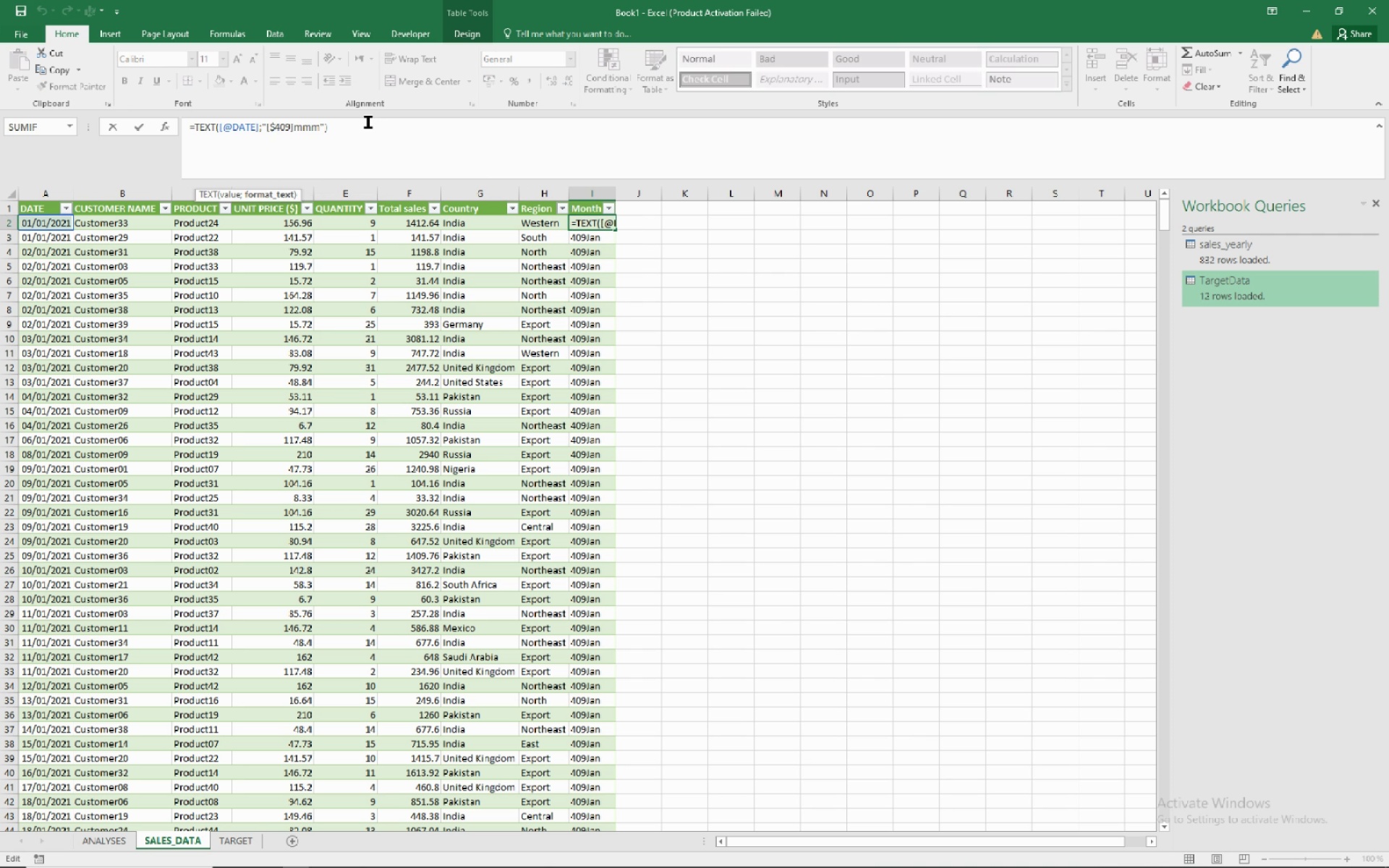 
key(Minus)
 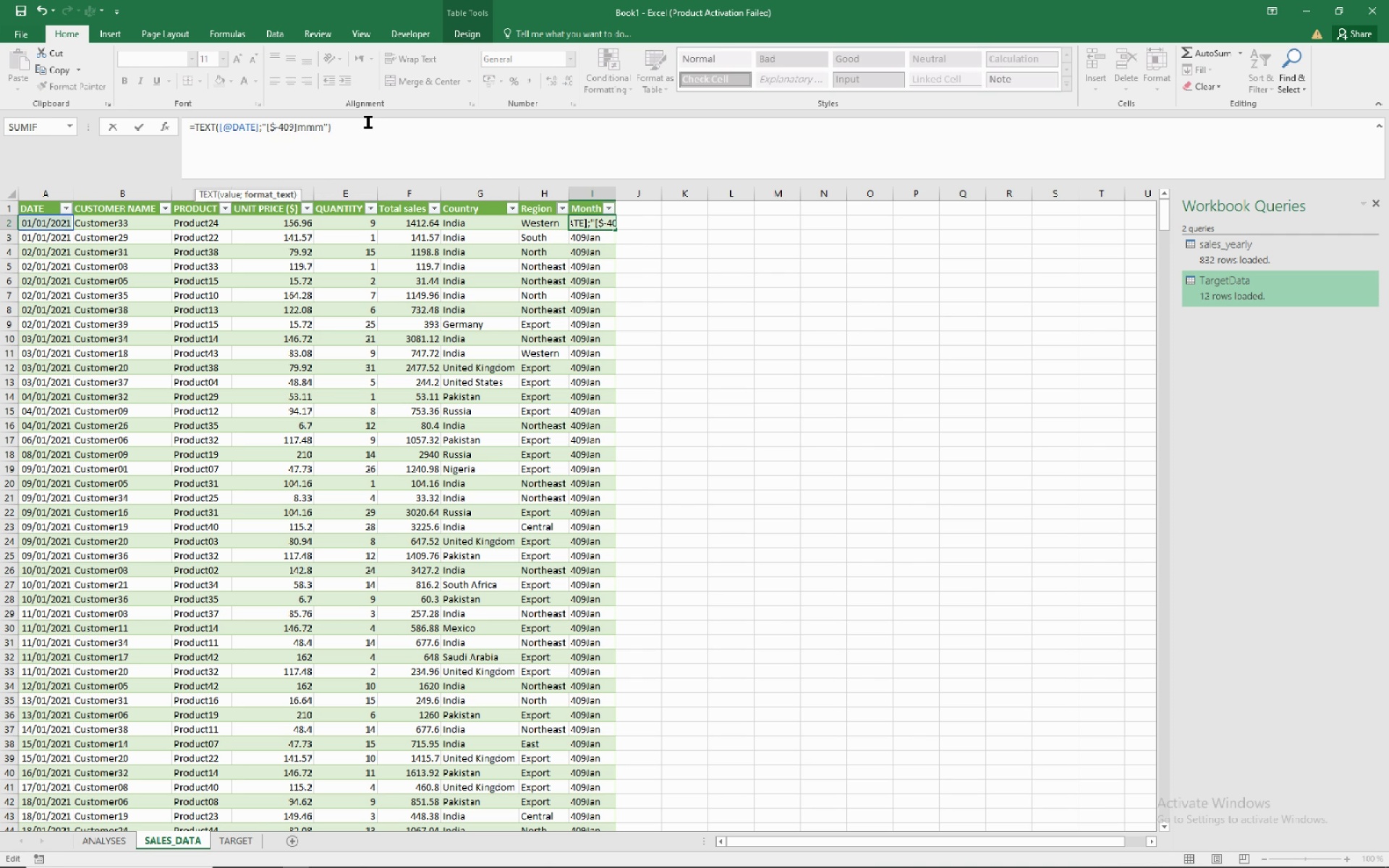 
key(NumpadEnter)
 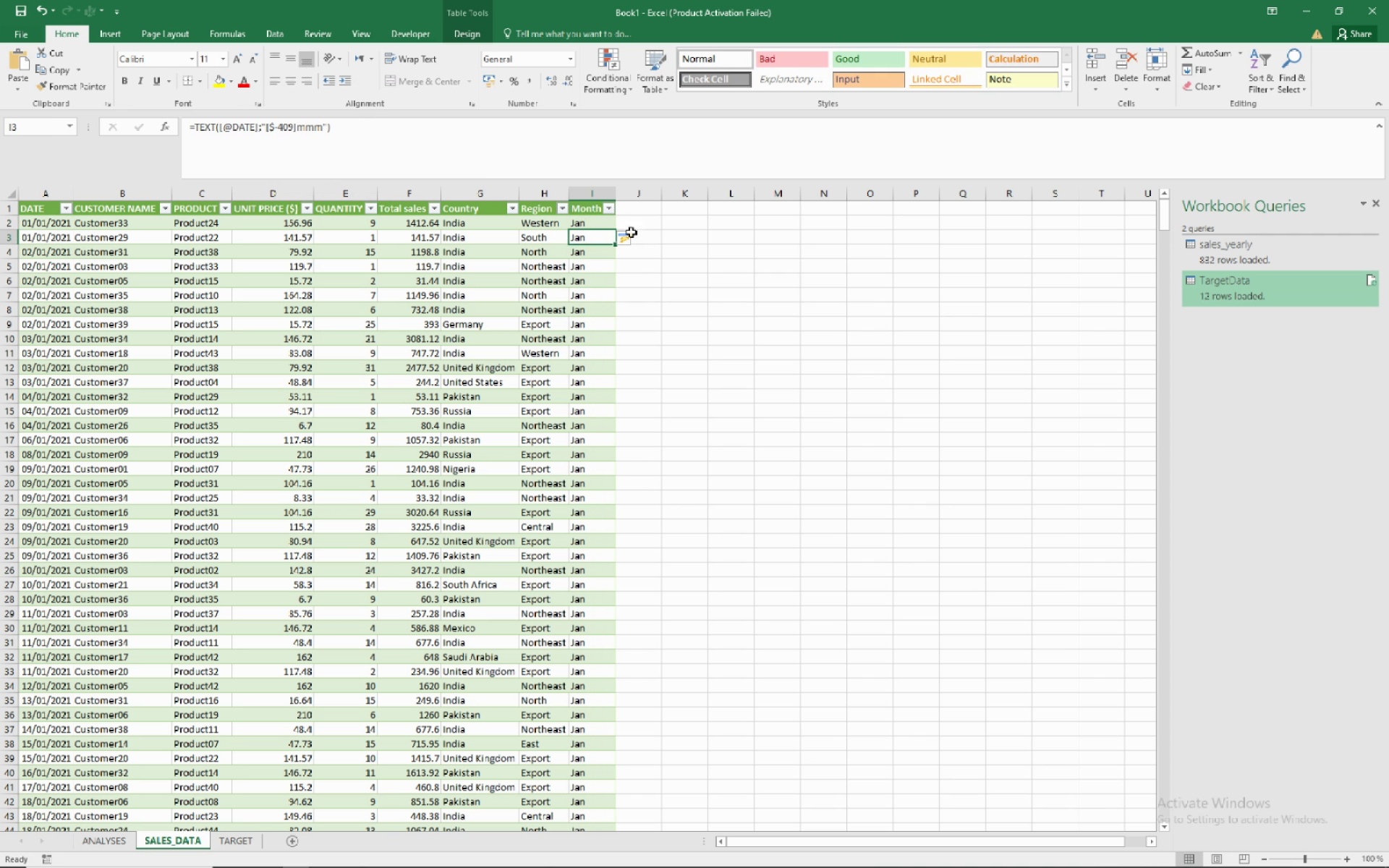 
left_click([592, 226])
 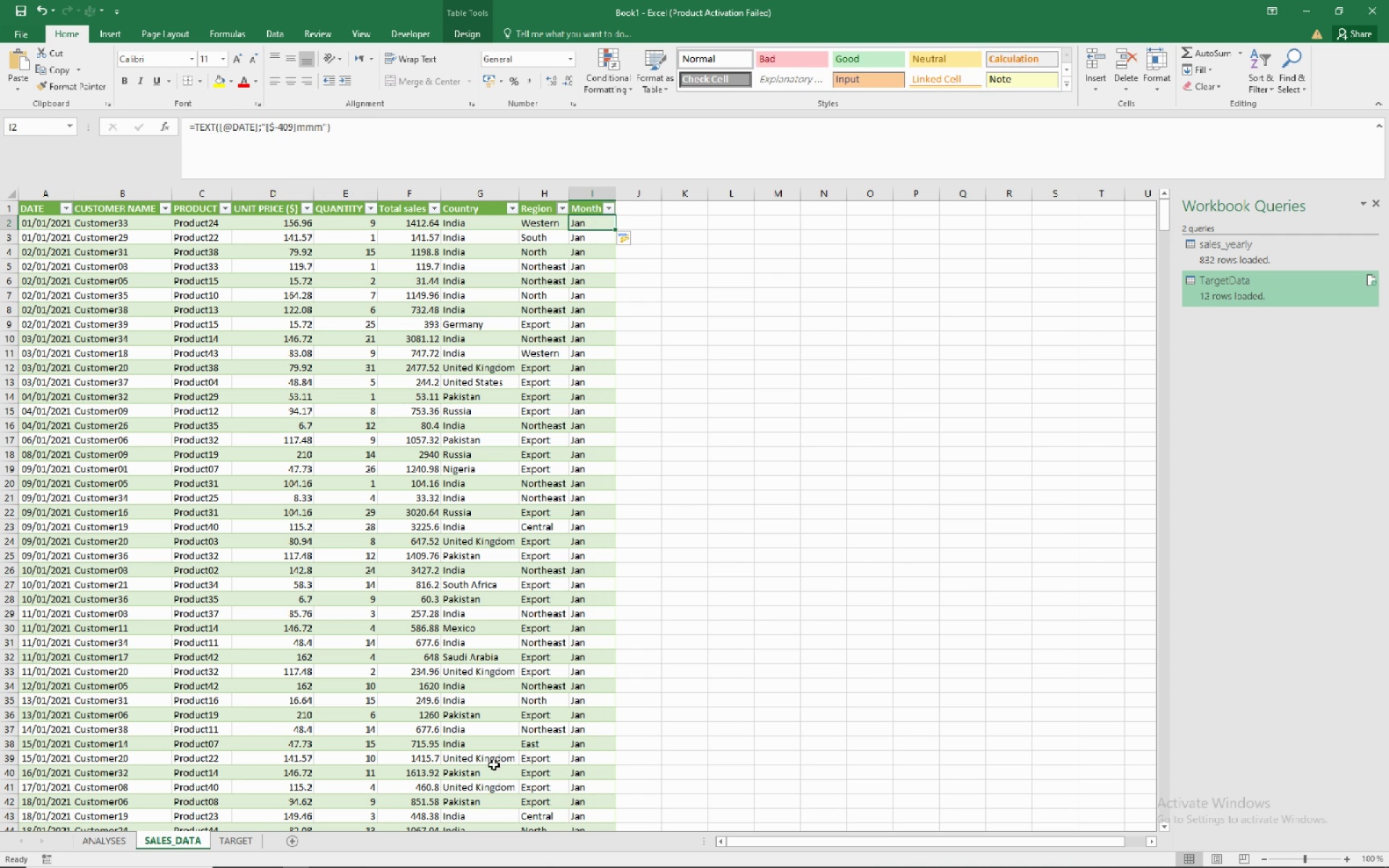 
wait(6.18)
 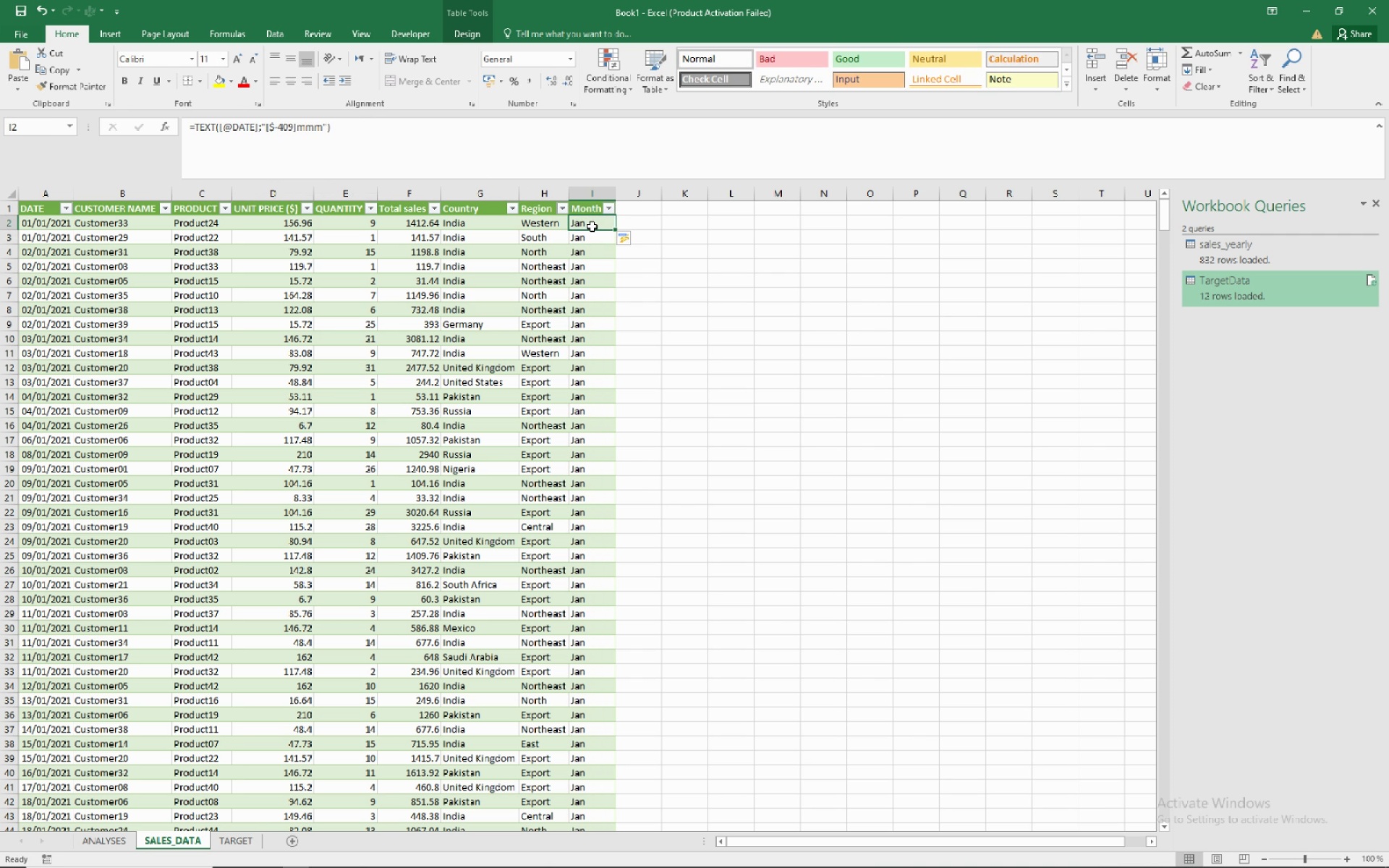 
left_click([239, 843])
 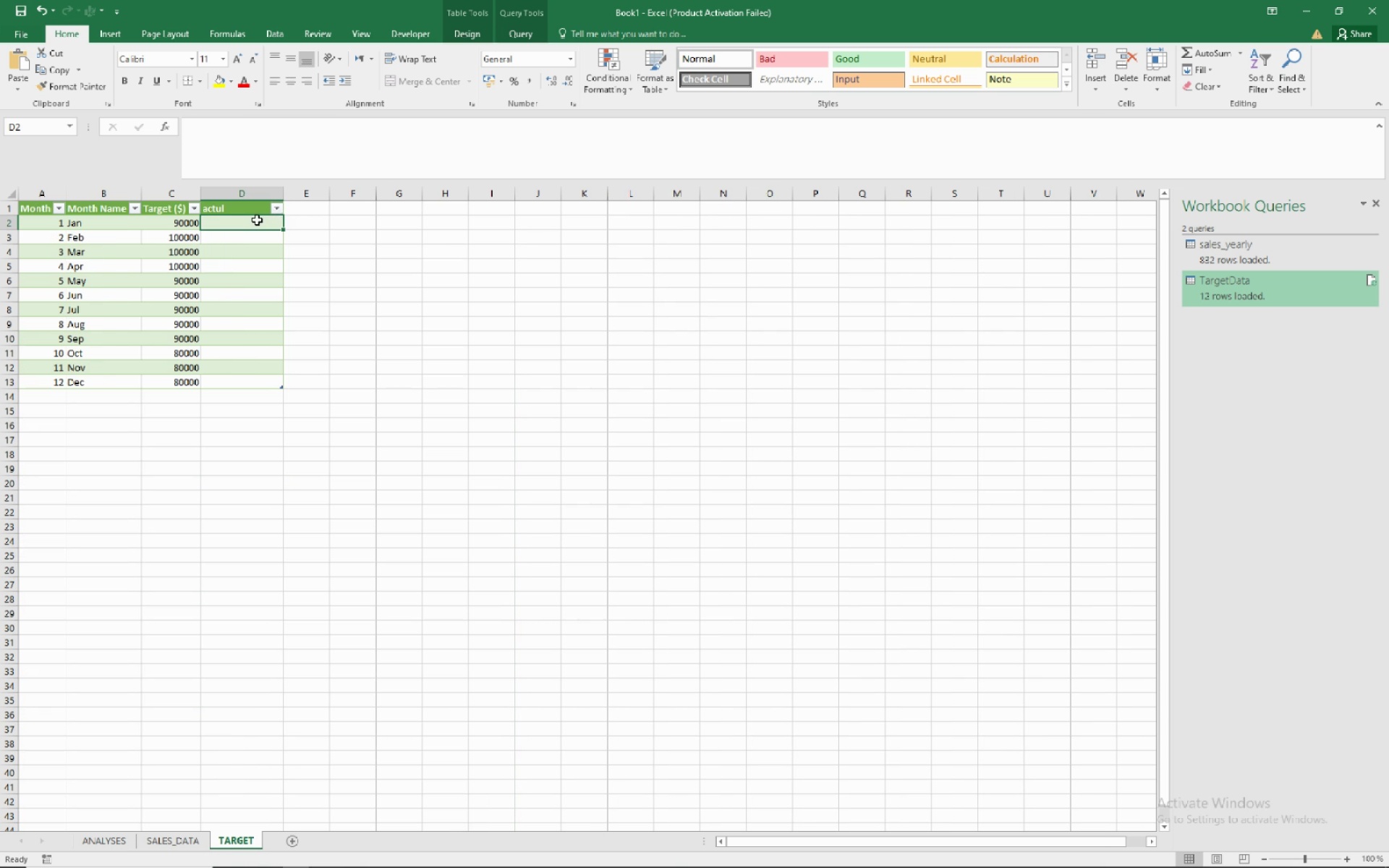 
left_click([257, 220])
 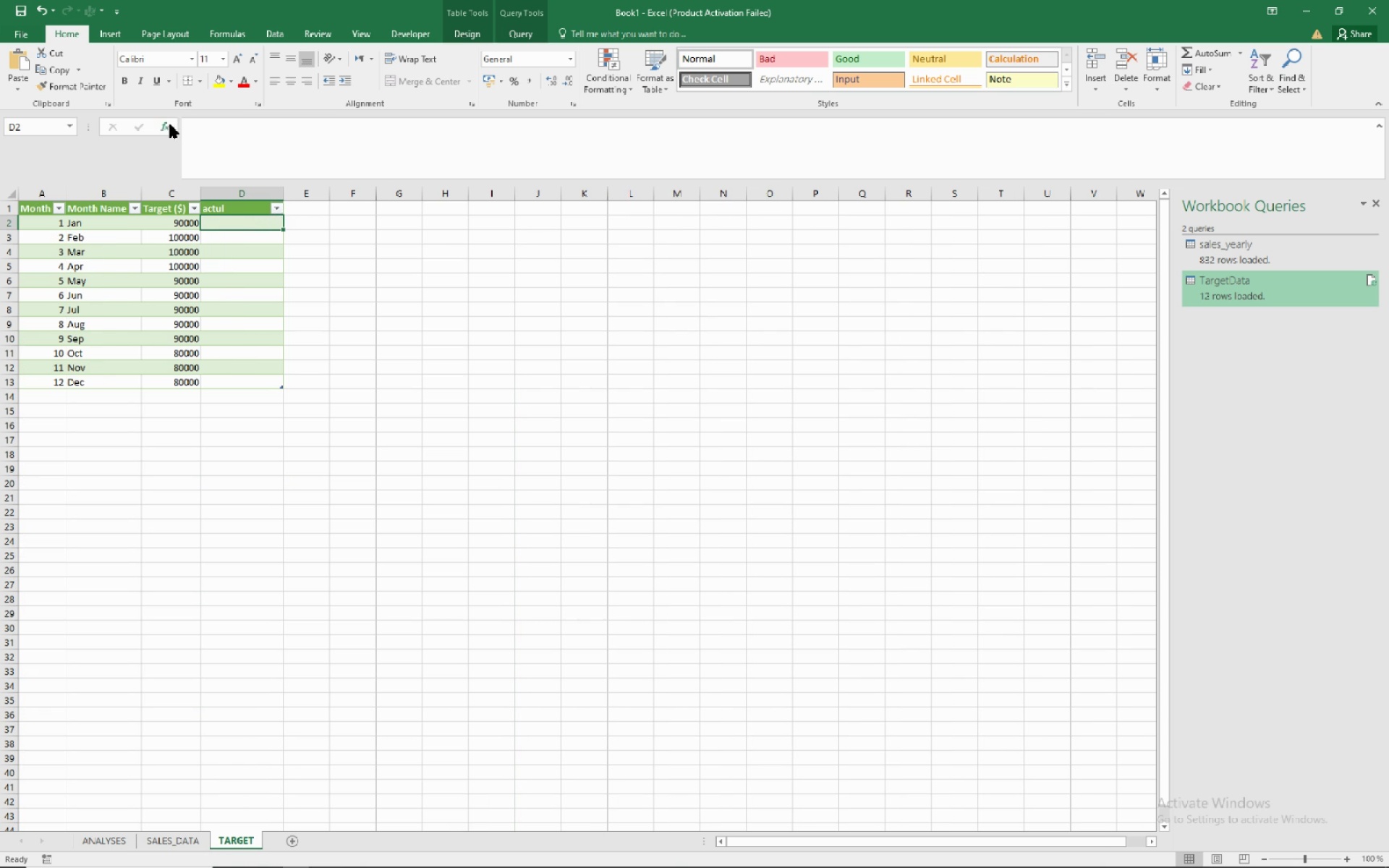 
left_click([168, 124])
 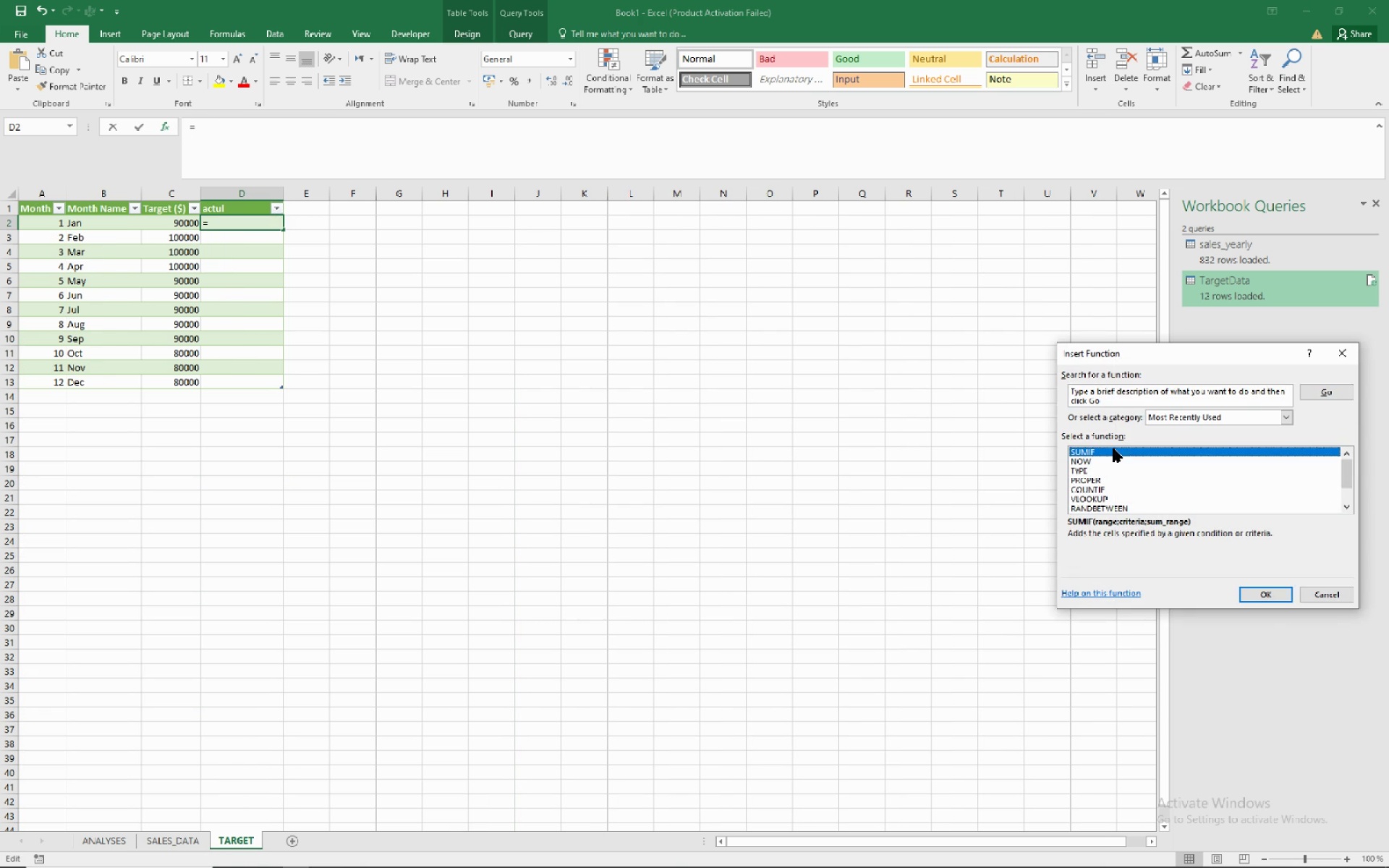 
left_click([1113, 448])
 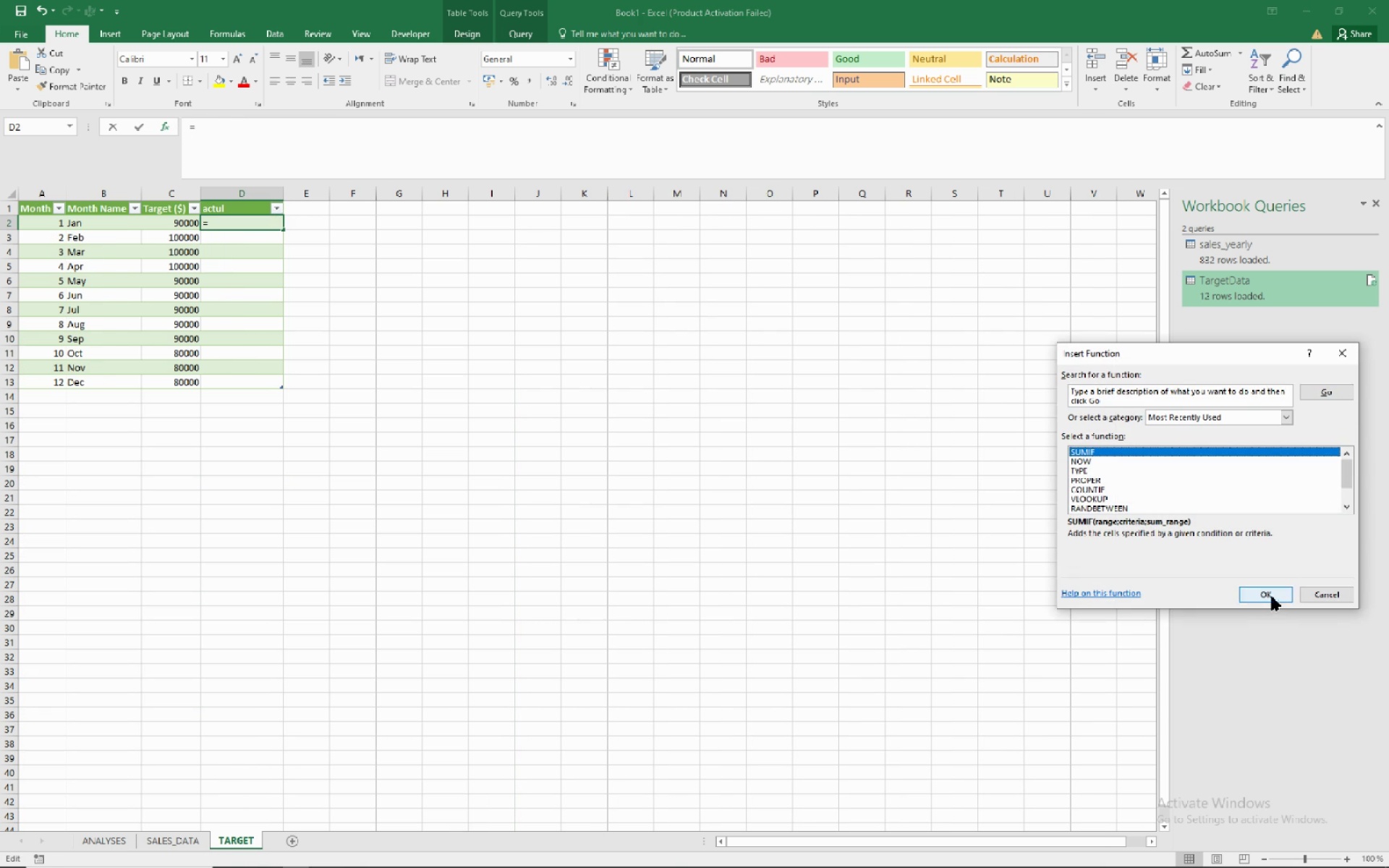 
left_click([1272, 597])
 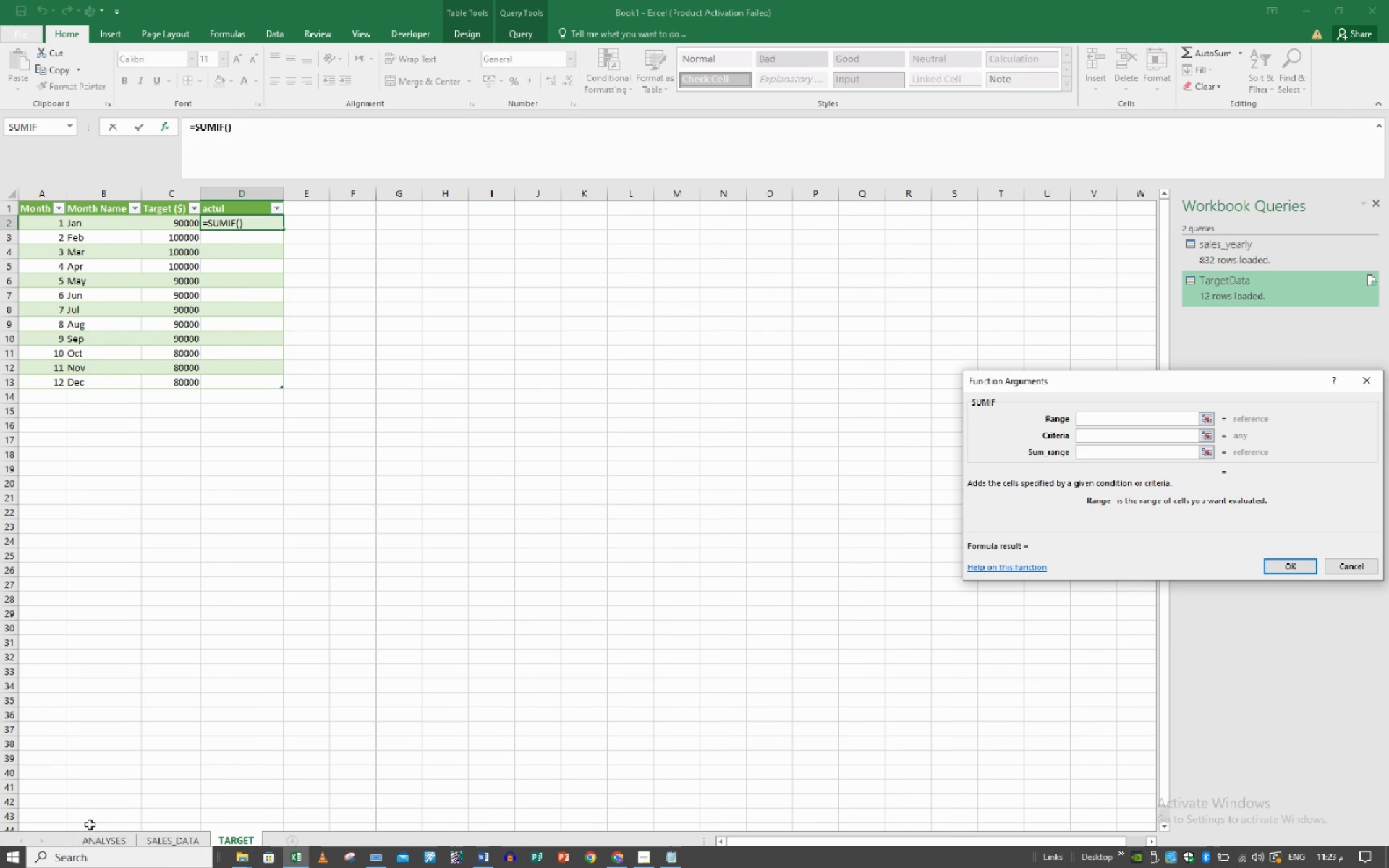 
left_click([167, 841])
 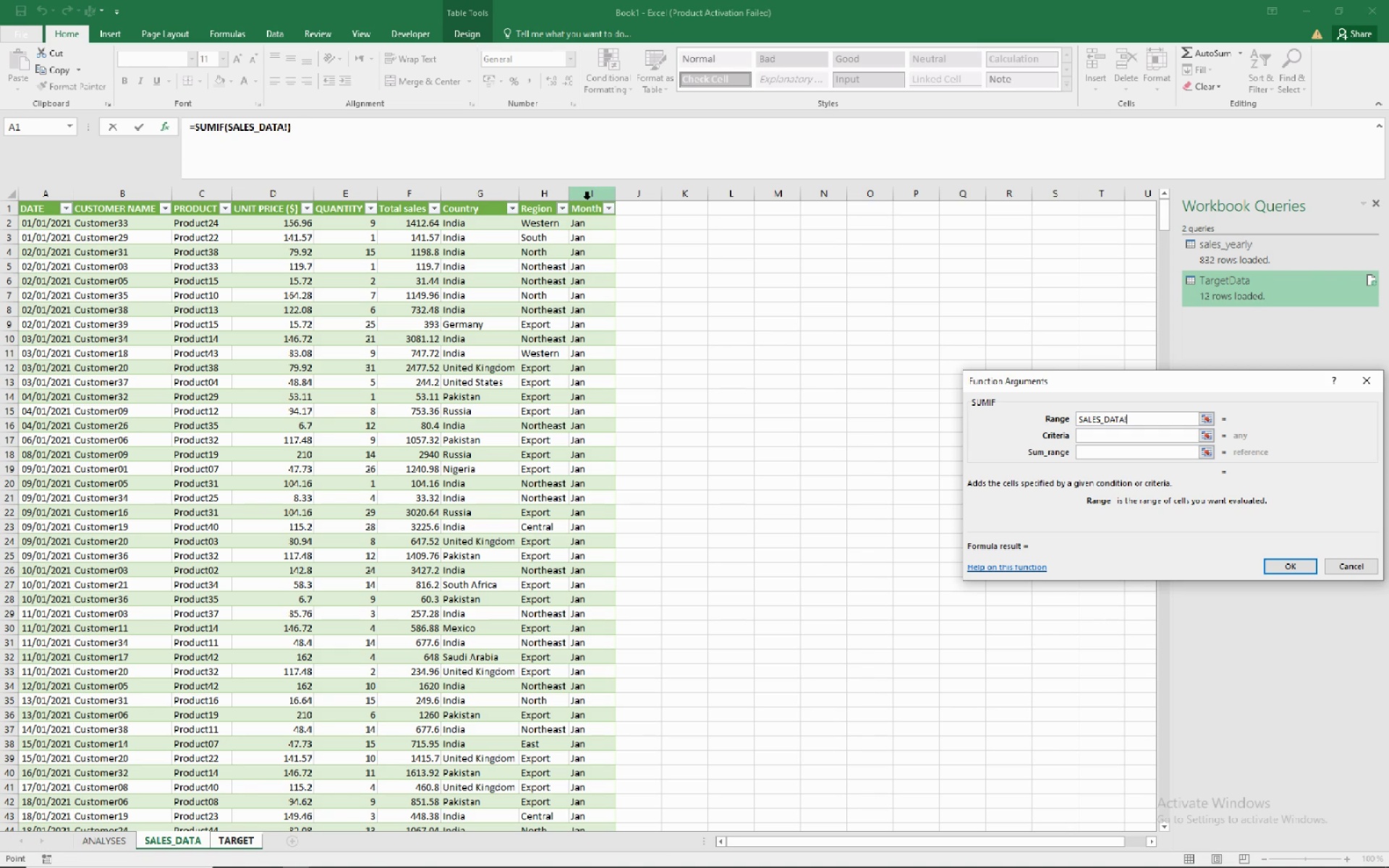 
left_click([587, 199])
 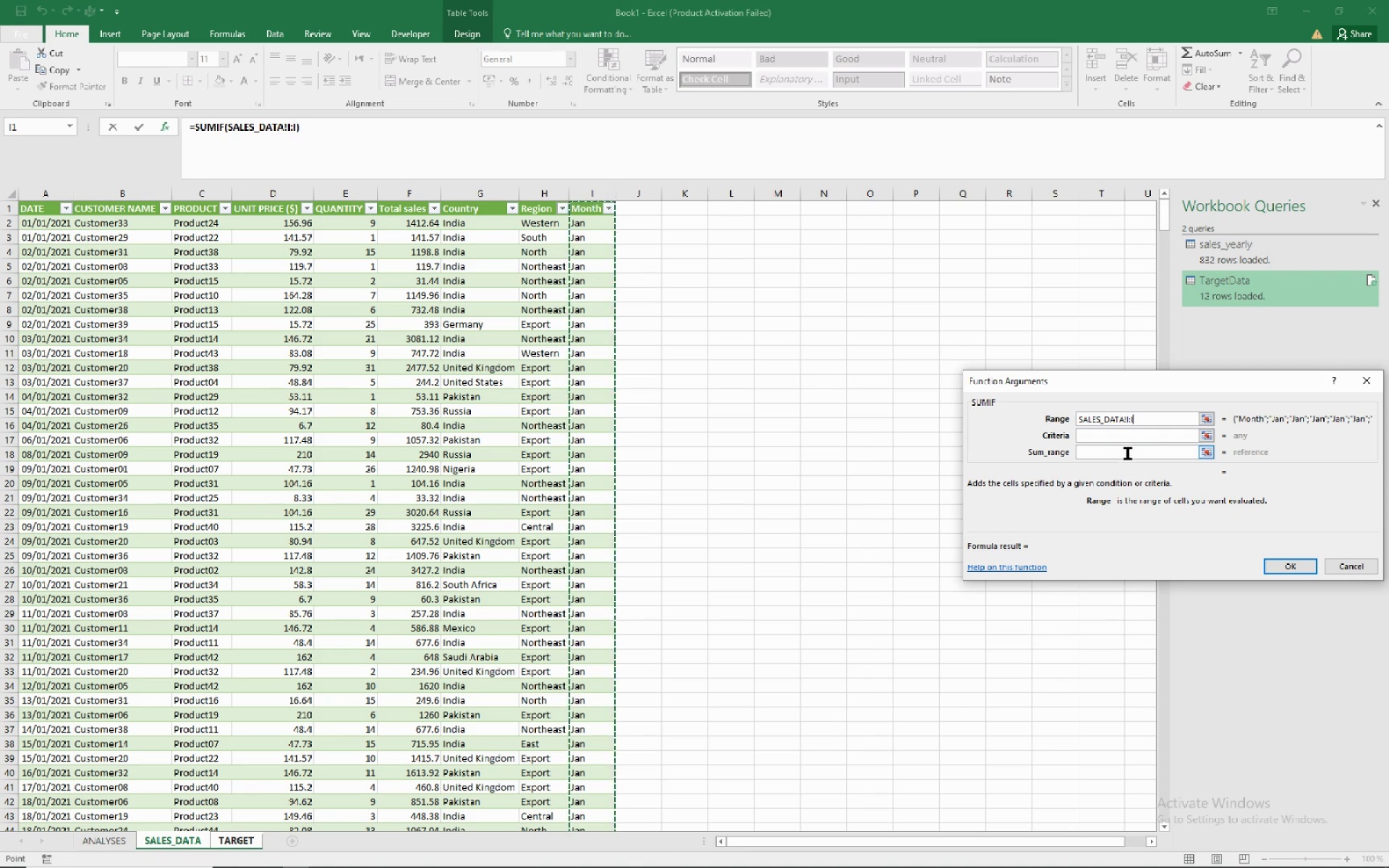 
left_click([1127, 439])
 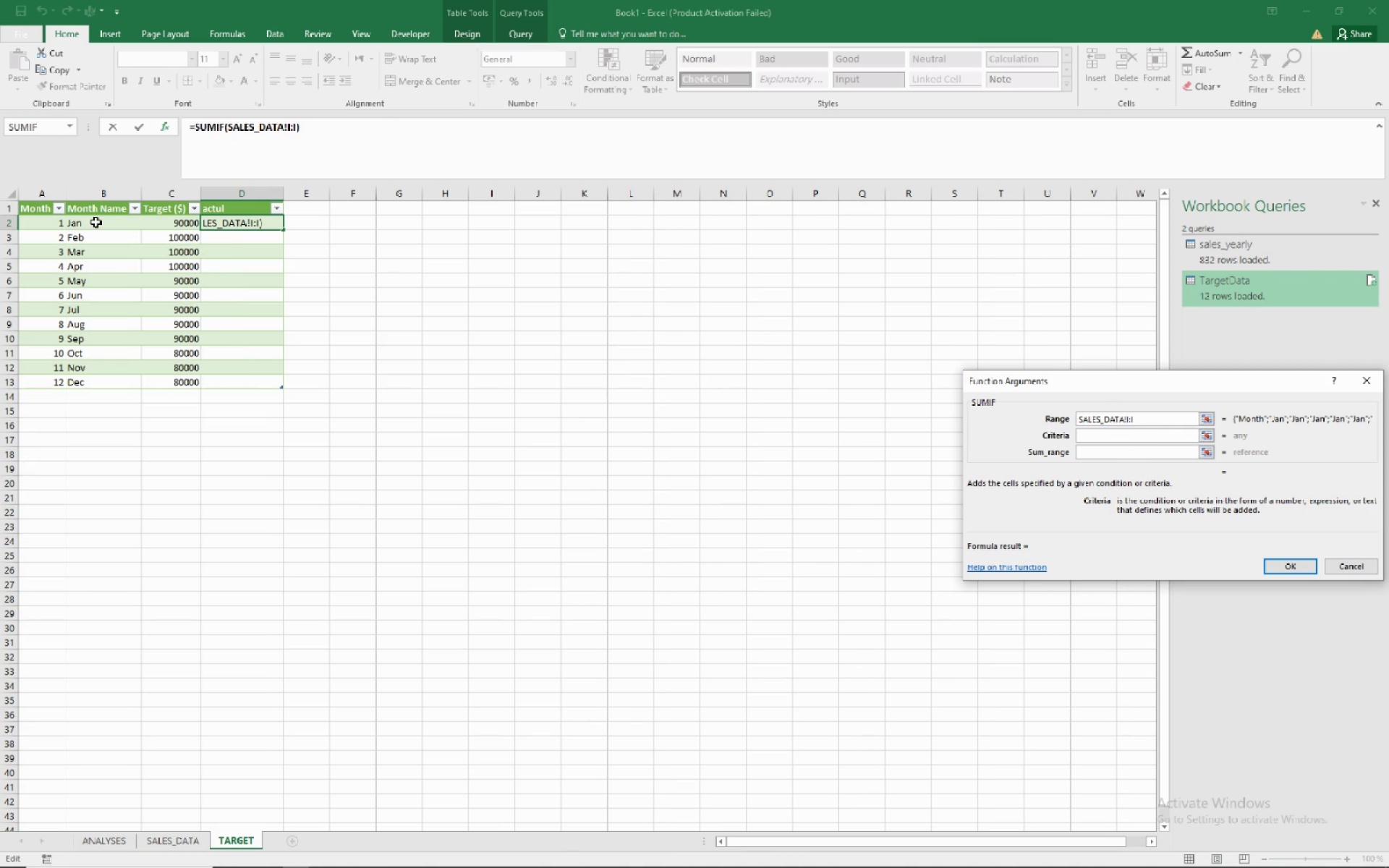 
left_click([98, 221])
 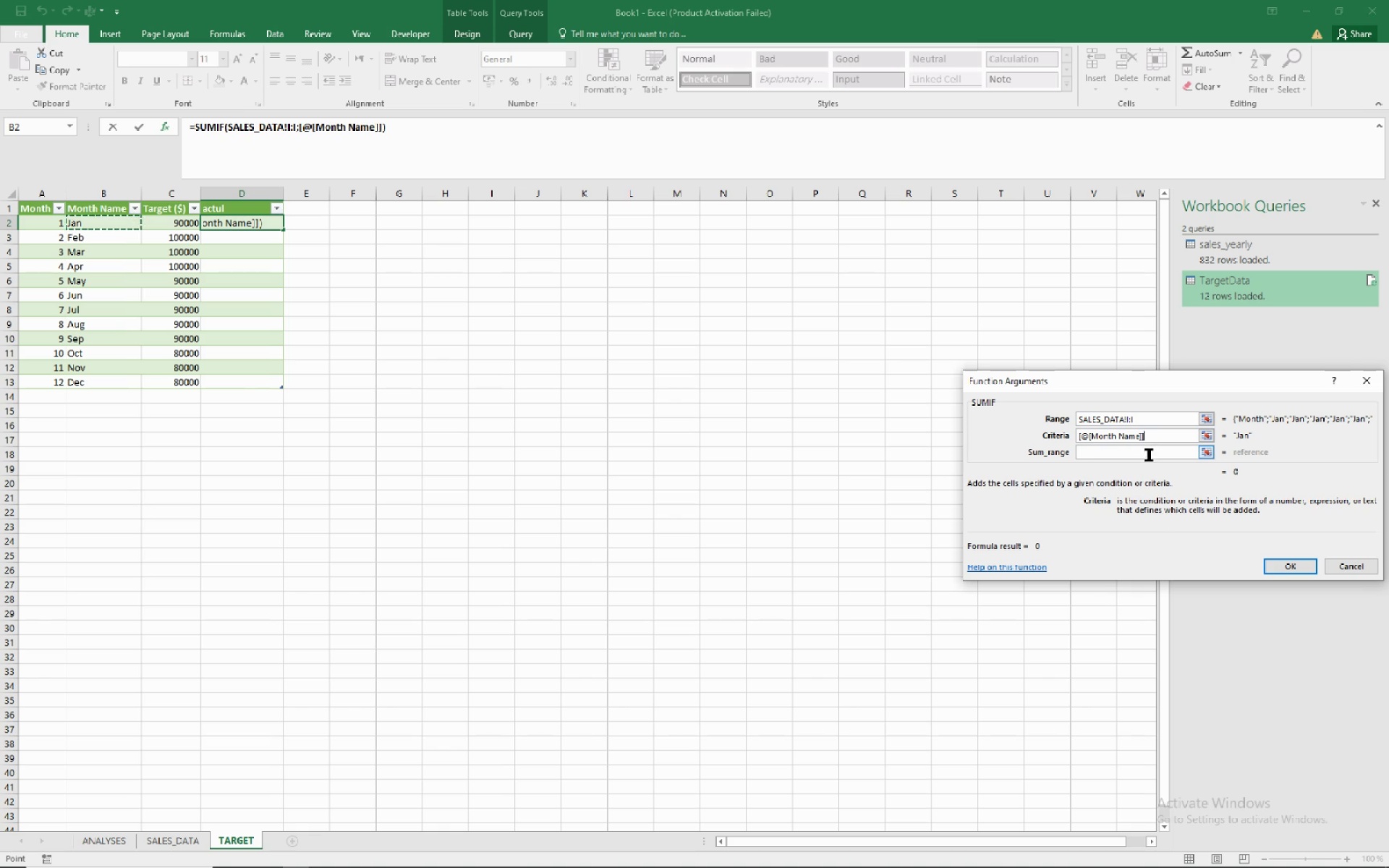 
left_click([1149, 454])
 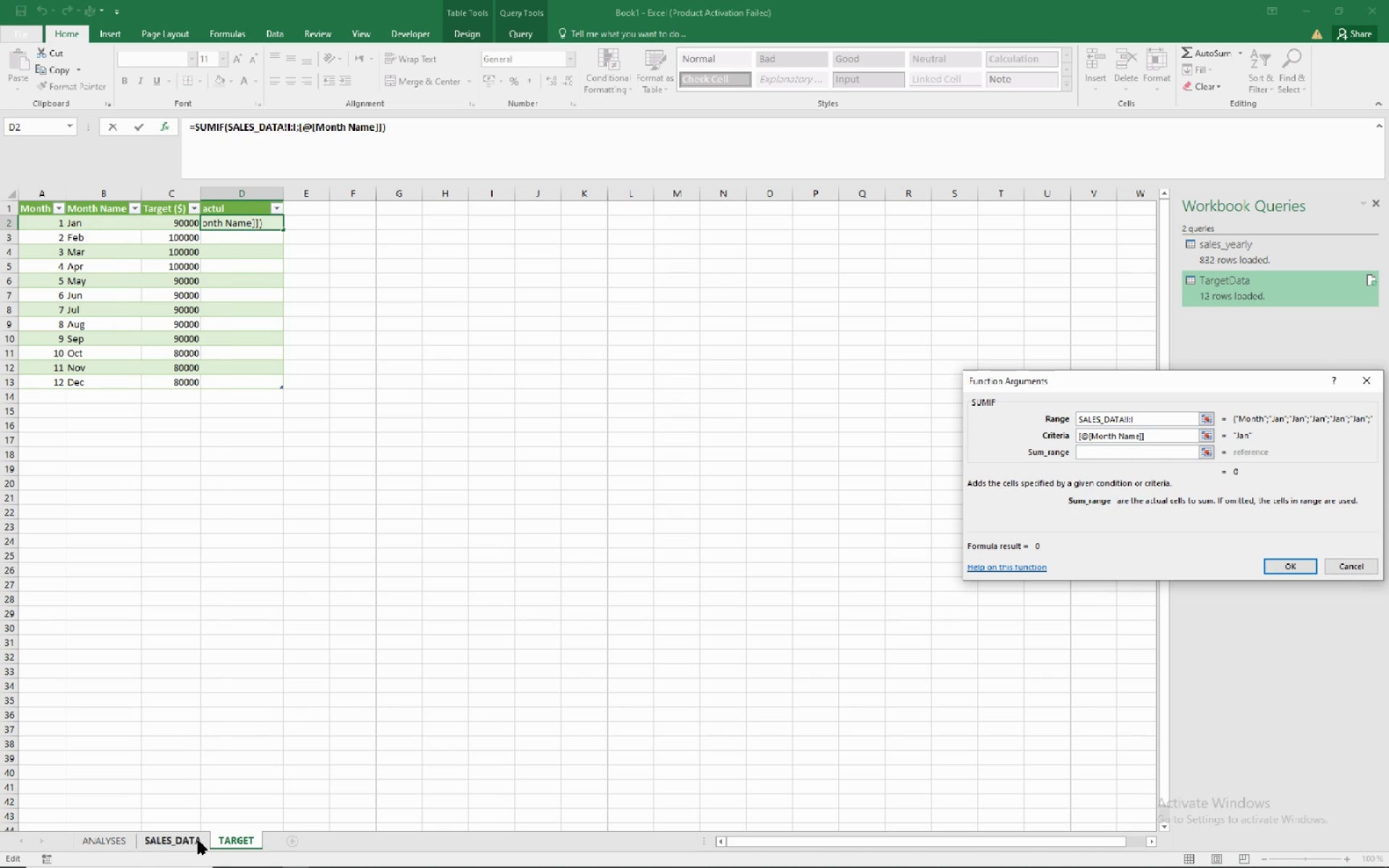 
left_click([191, 843])
 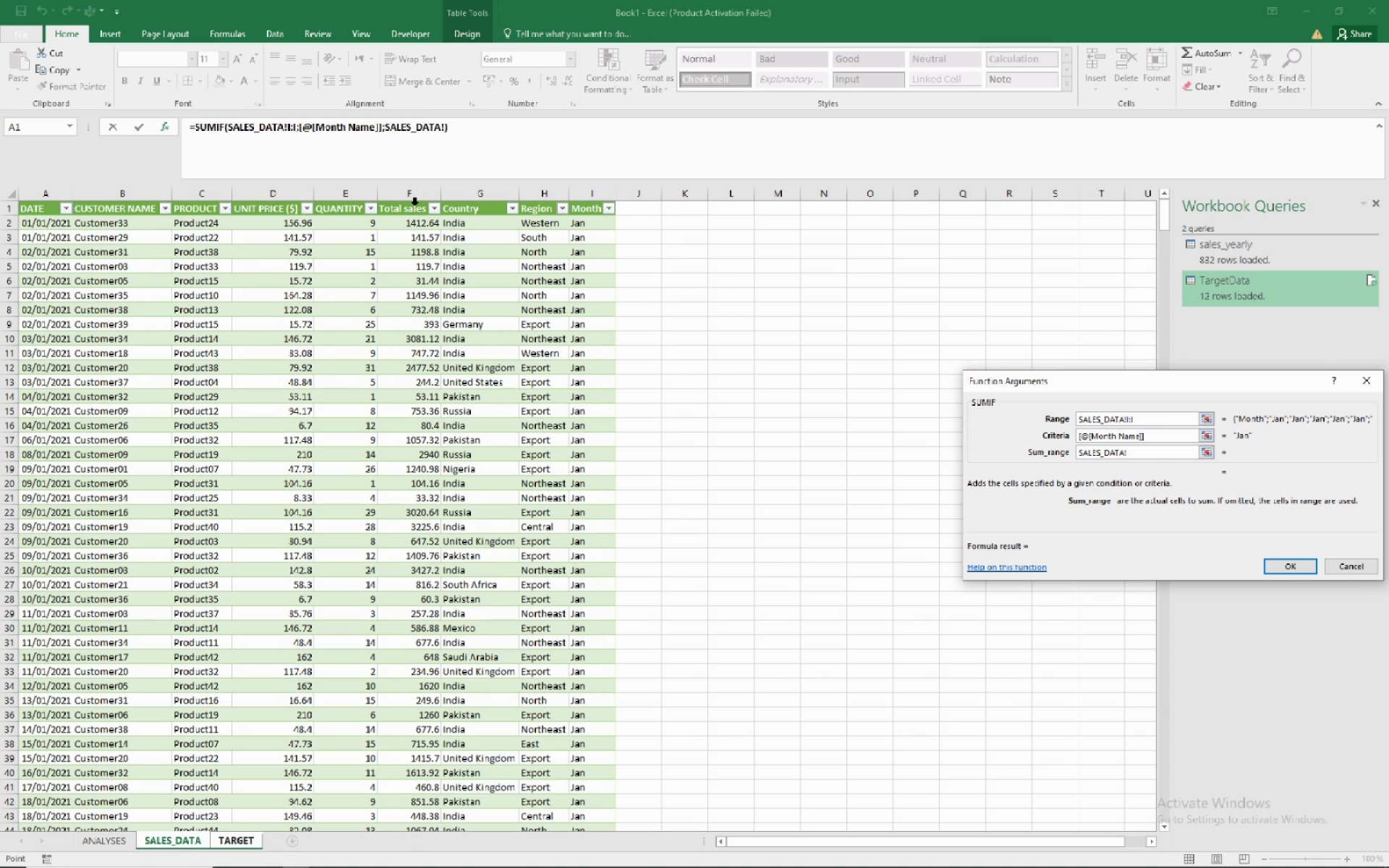 
wait(5.49)
 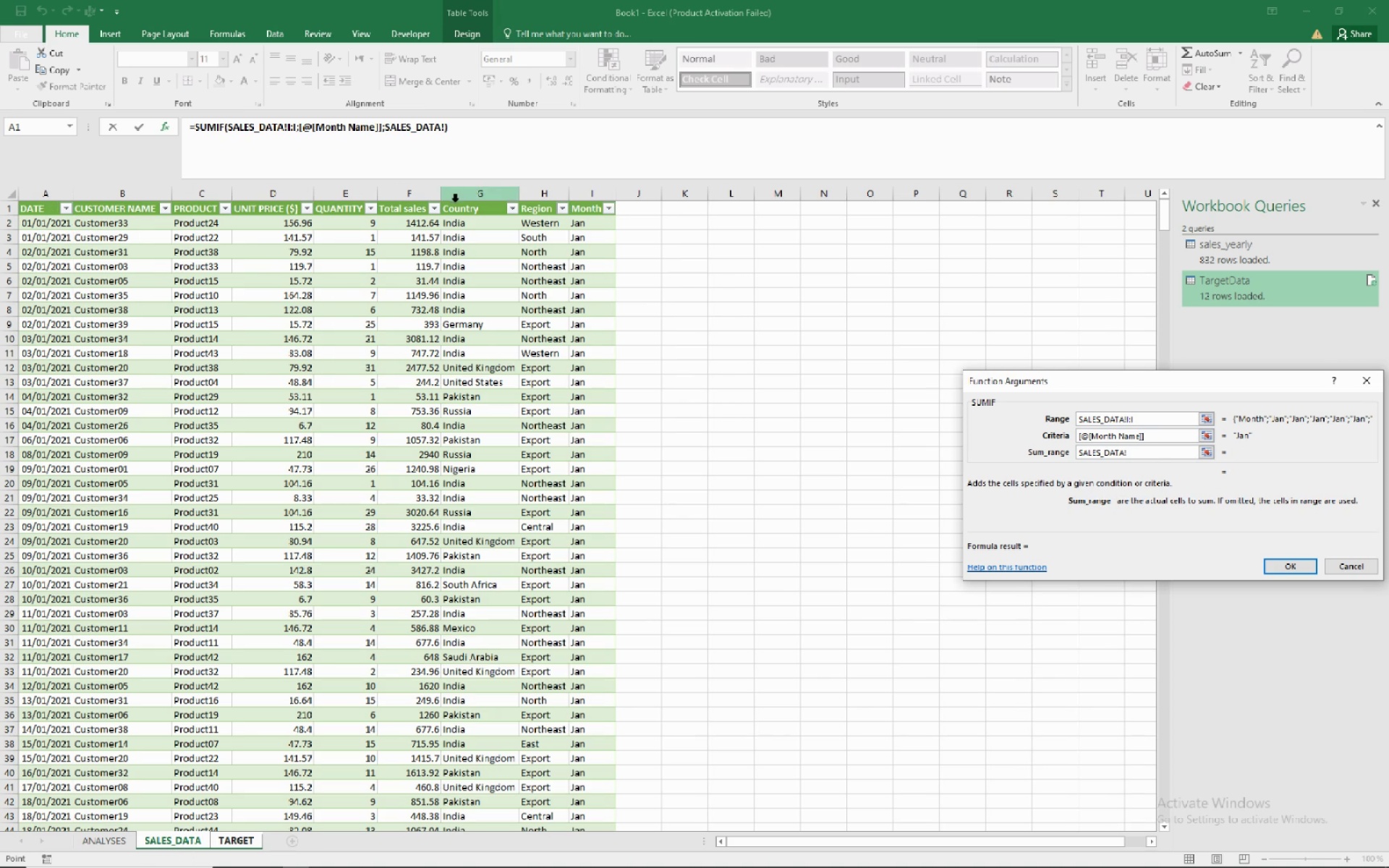 
left_click([412, 204])
 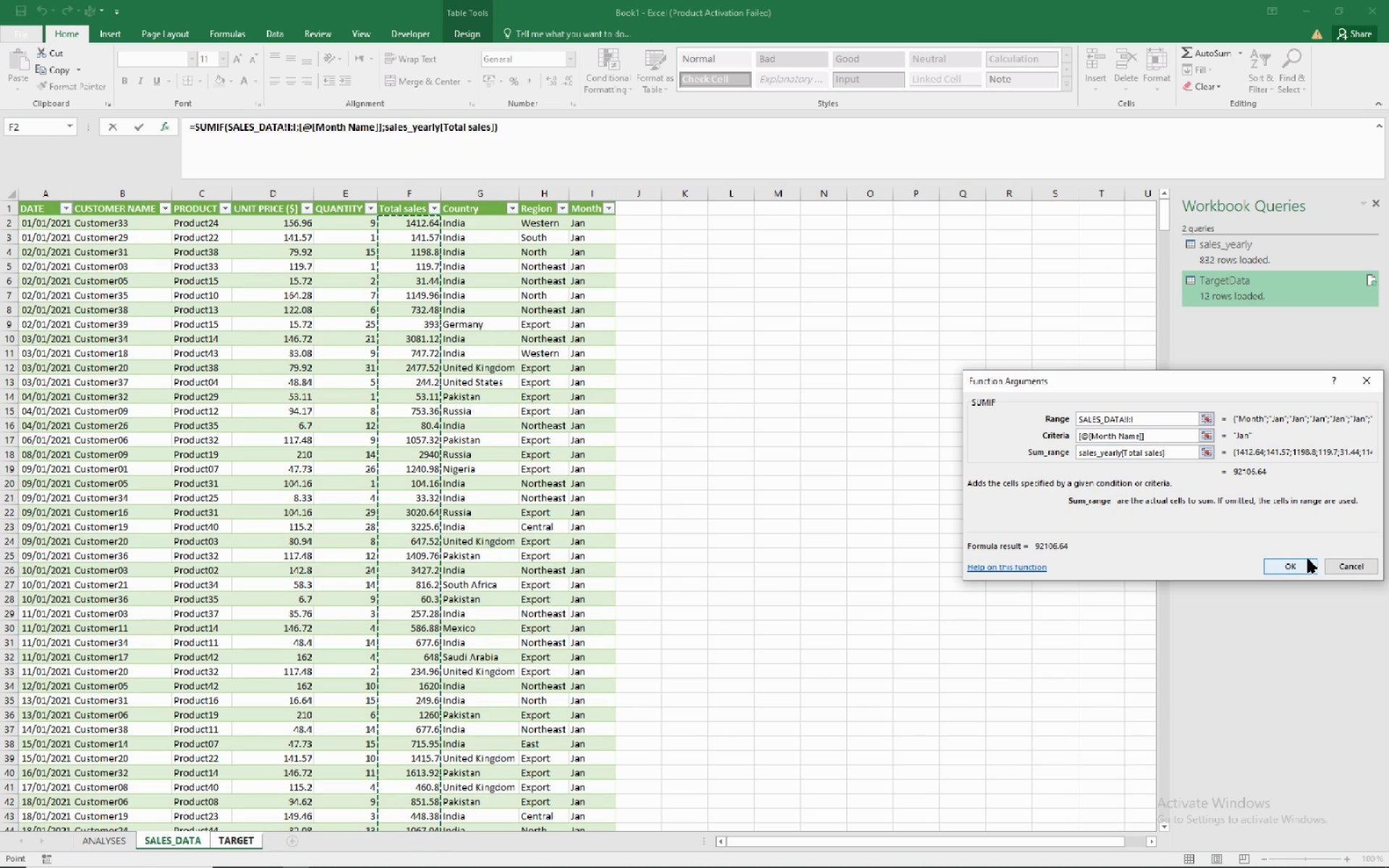 
left_click([1308, 560])
 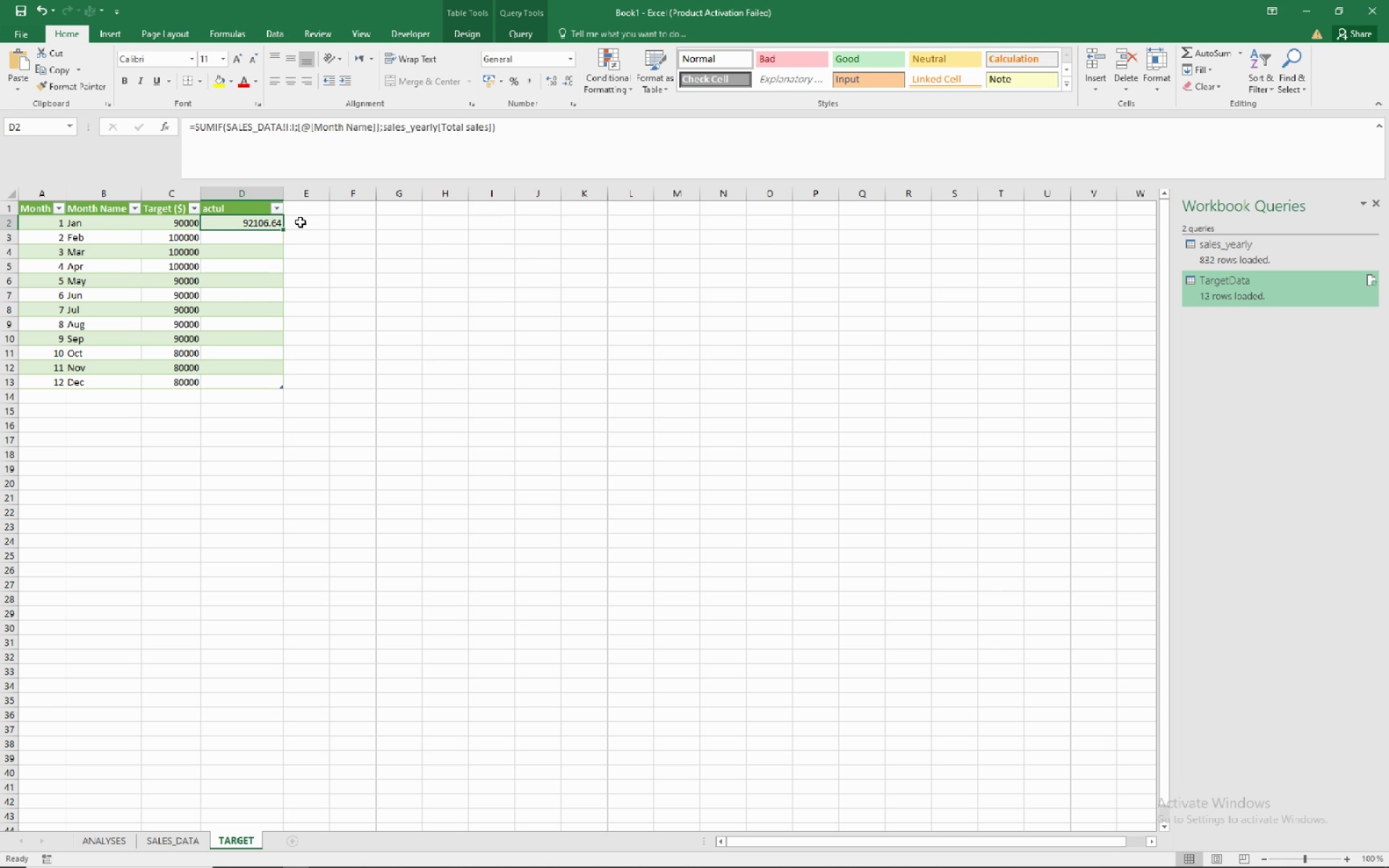 
wait(5.31)
 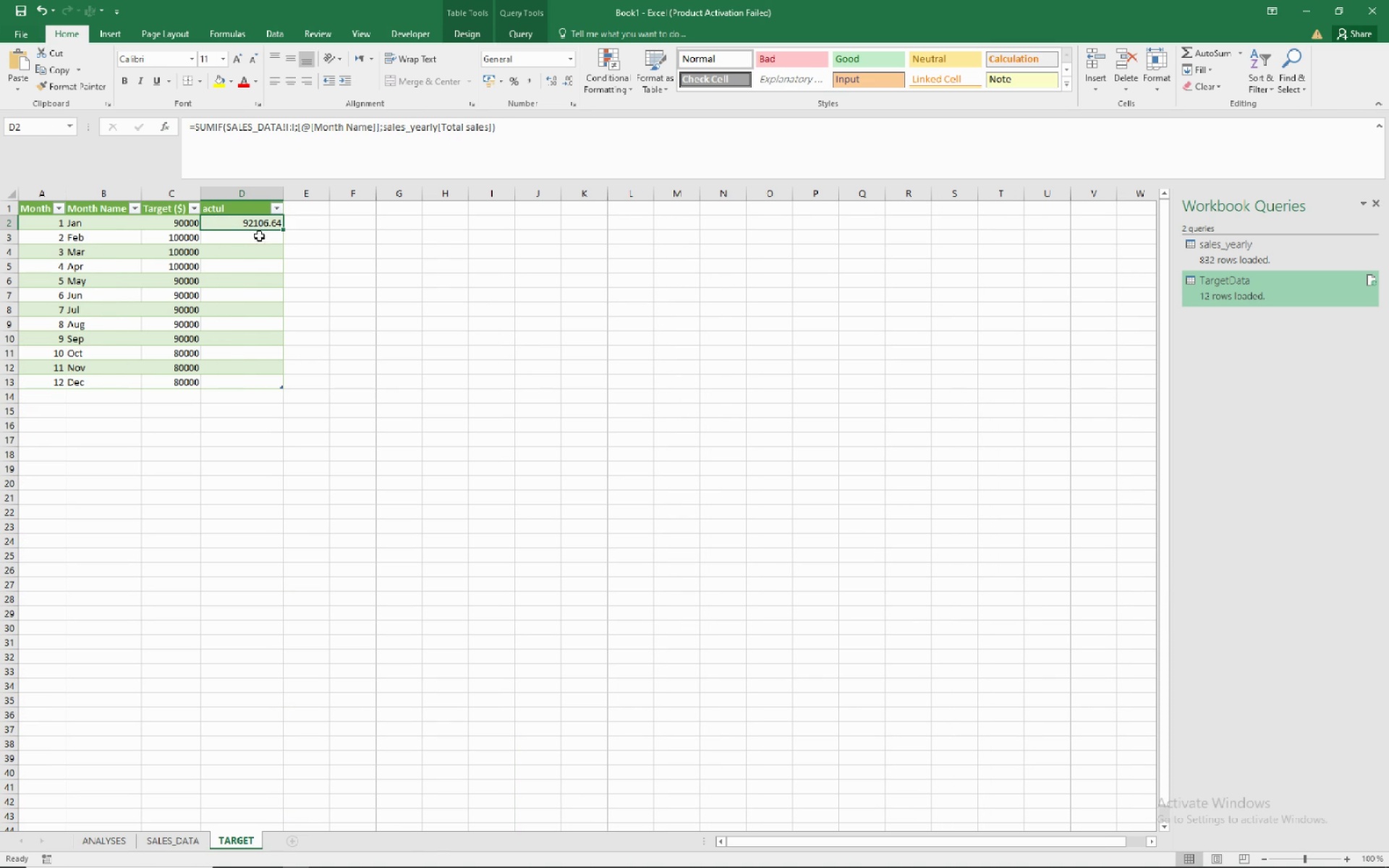 
key(NumpadEnter)
 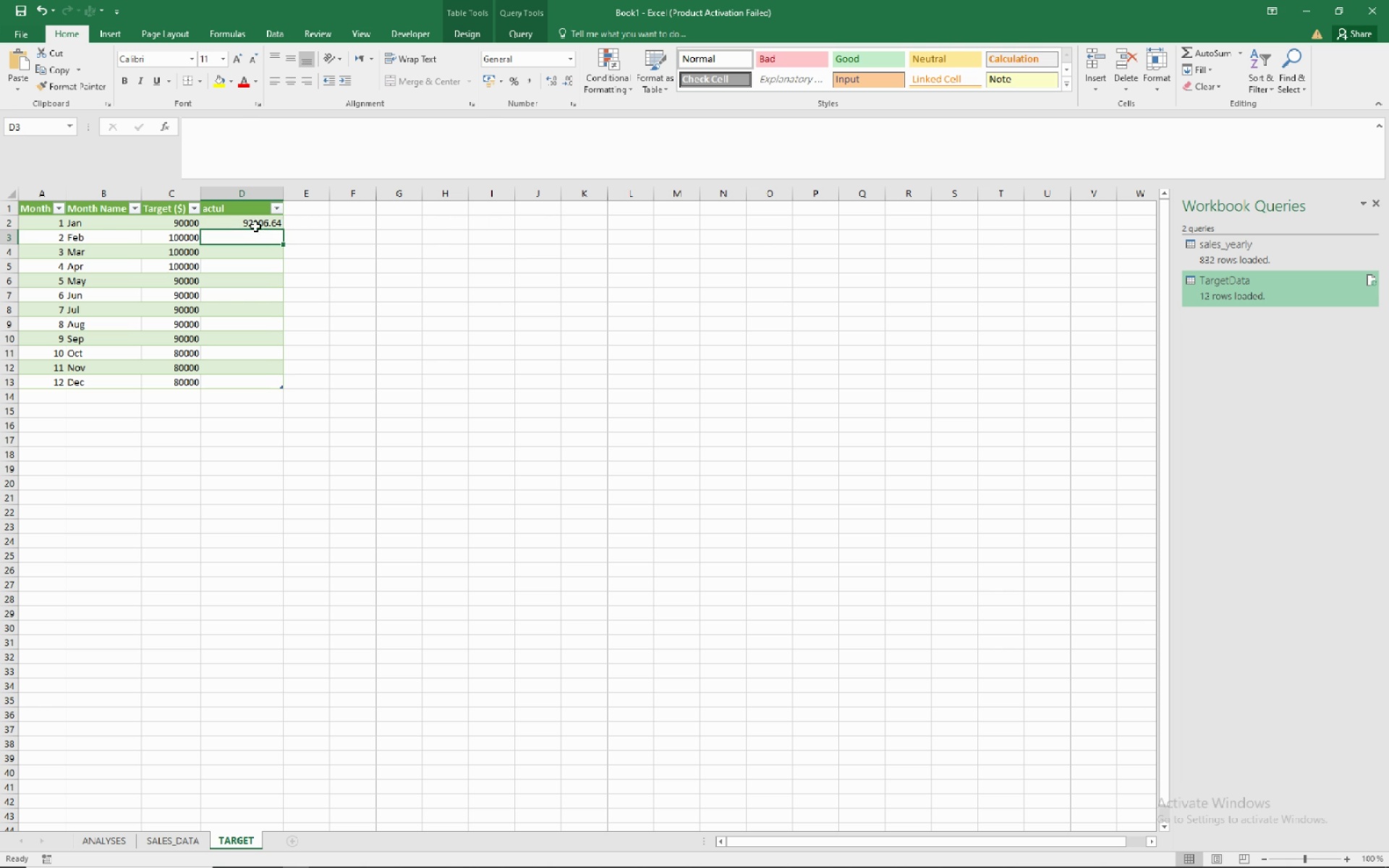 
left_click([260, 223])
 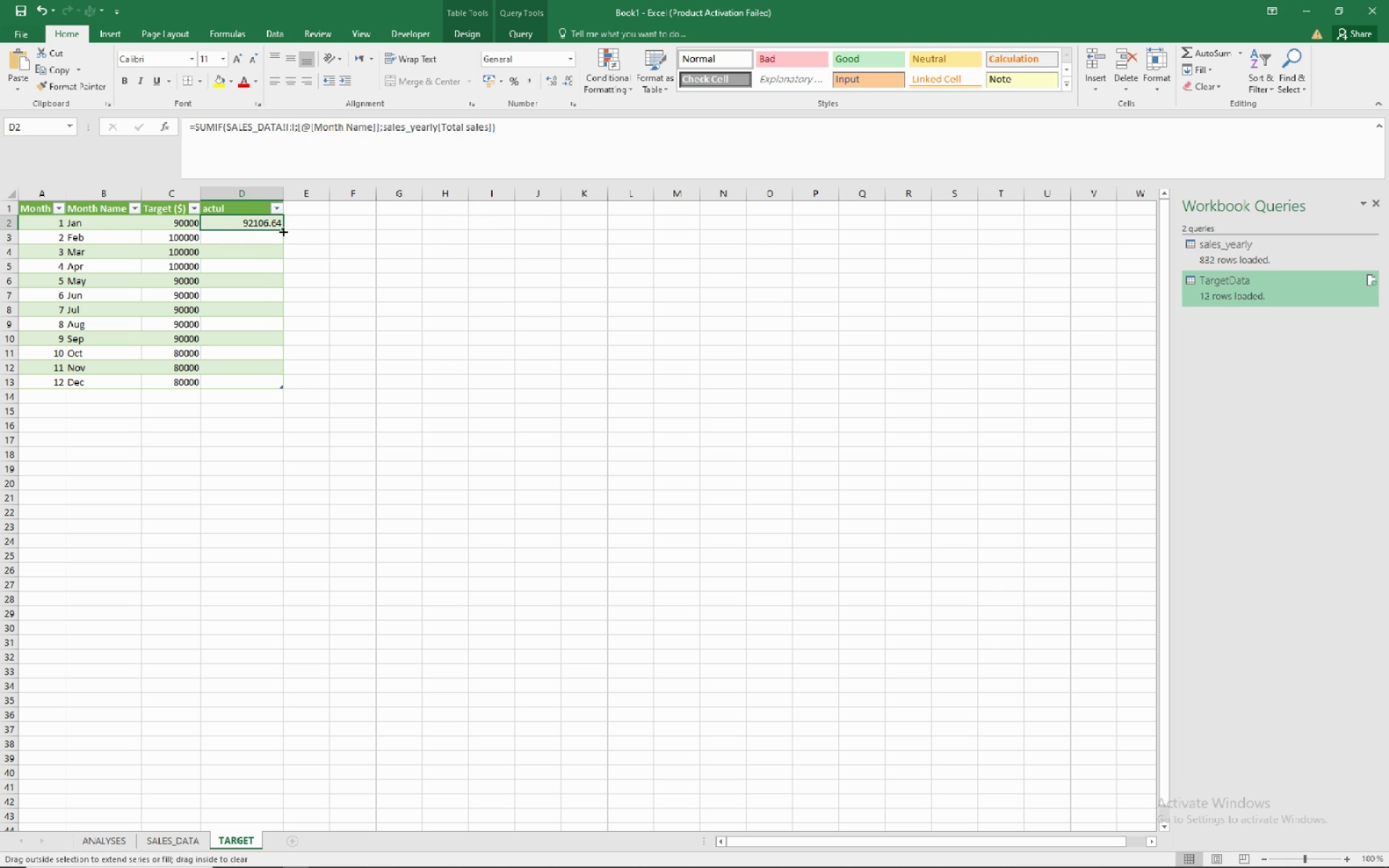 
double_click([282, 231])
 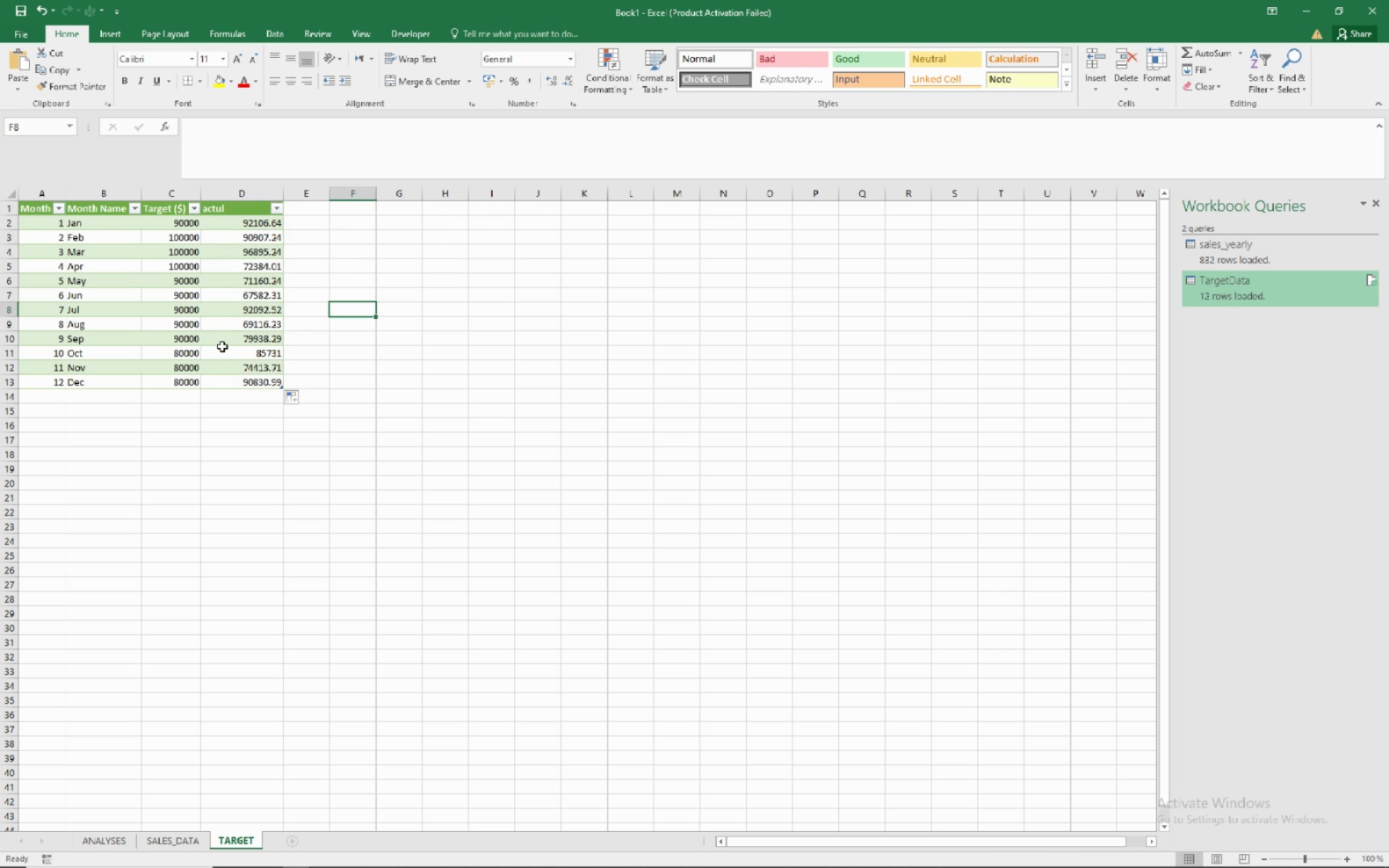 
left_click([227, 344])
 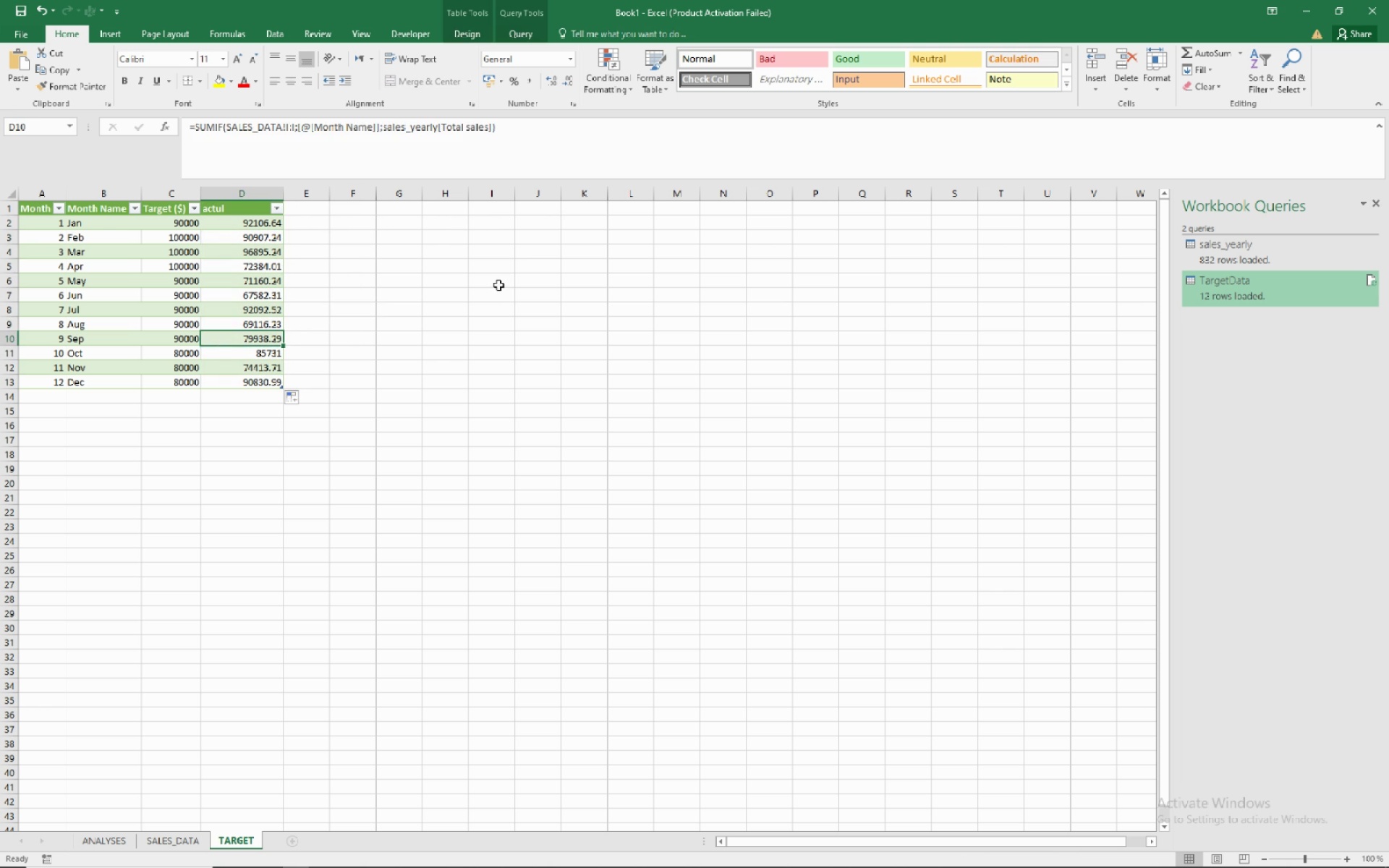 
left_click([498, 286])
 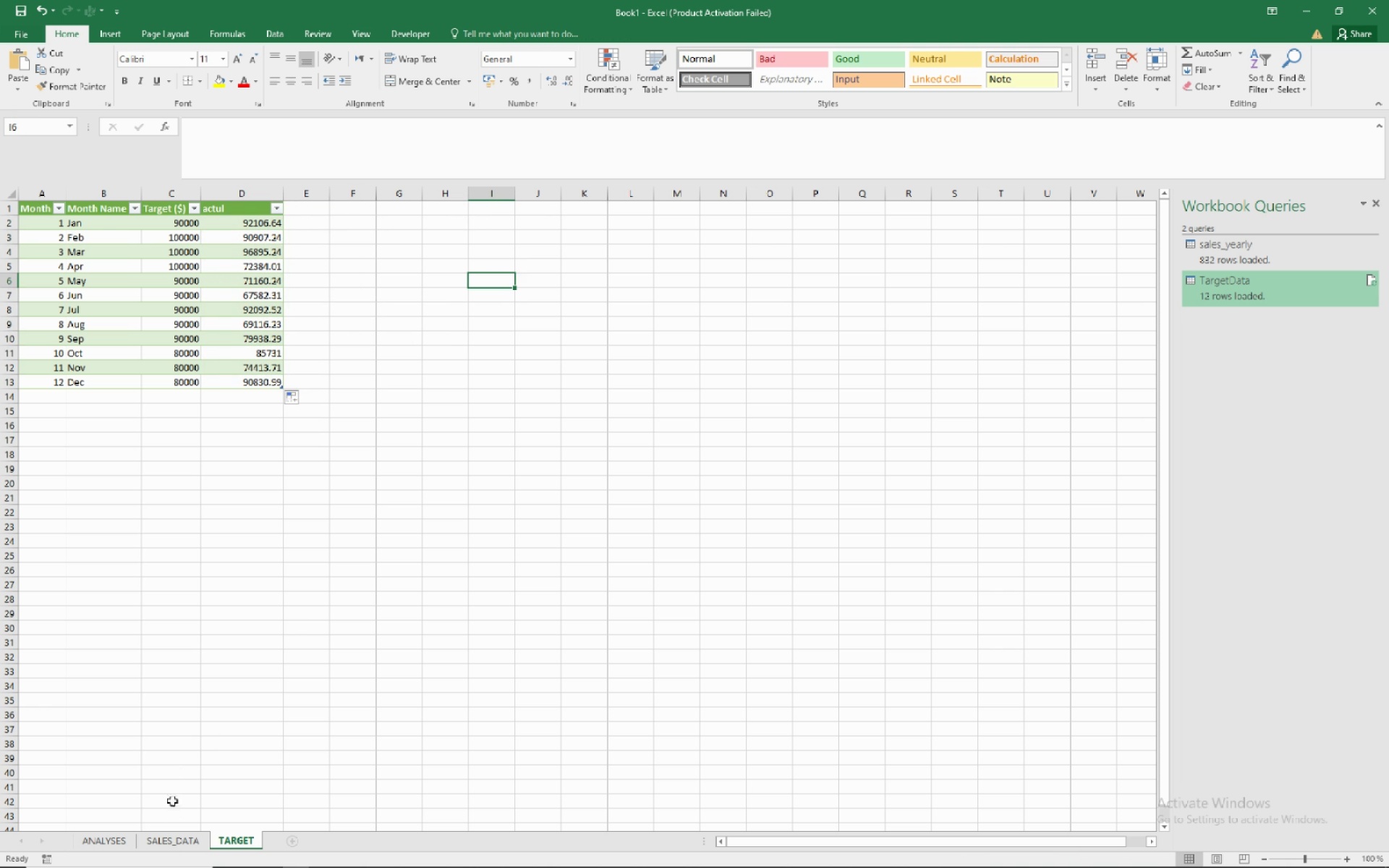 
wait(5.02)
 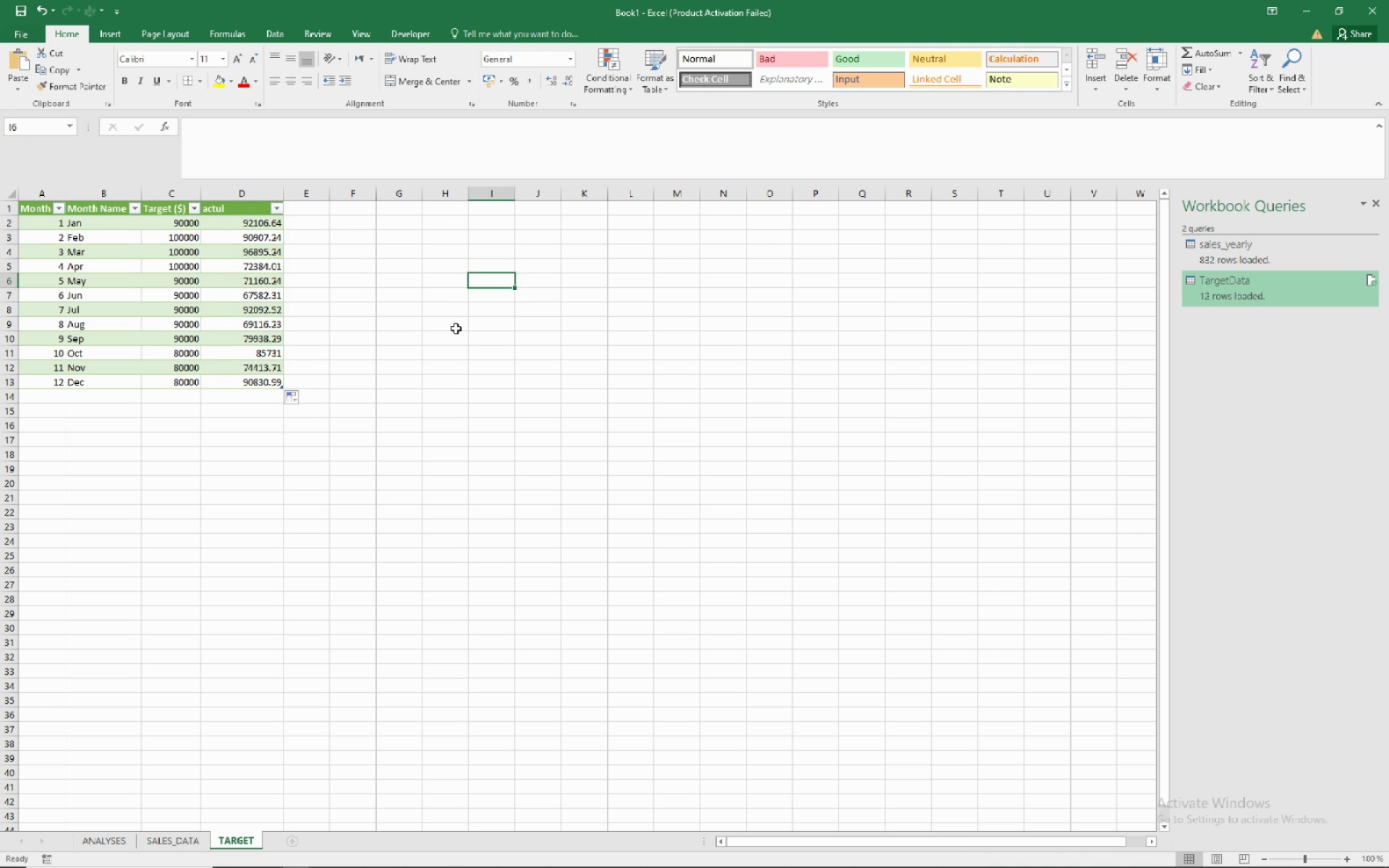 
left_click([182, 841])
 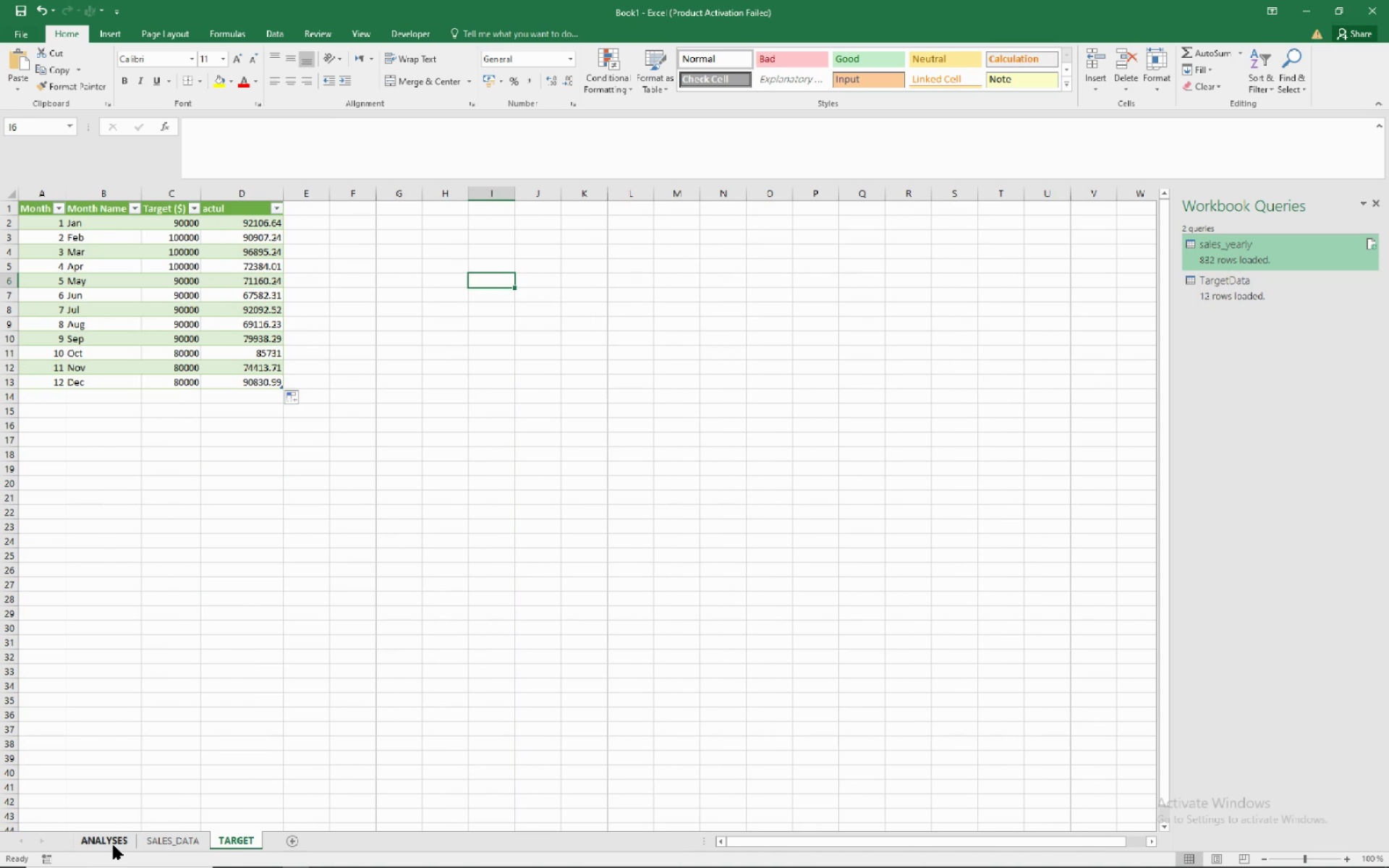 
left_click([114, 846])
 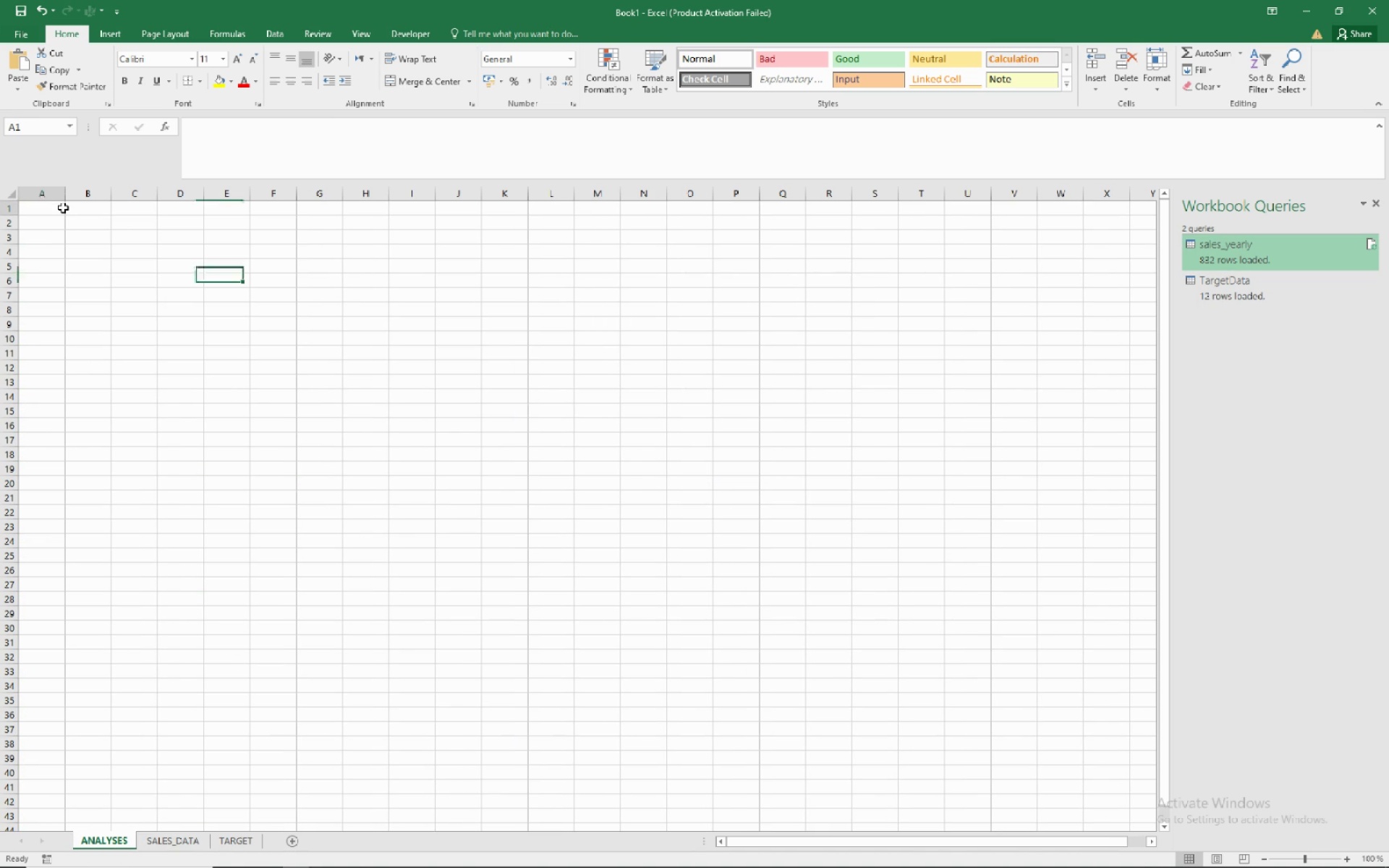 
left_click([63, 208])
 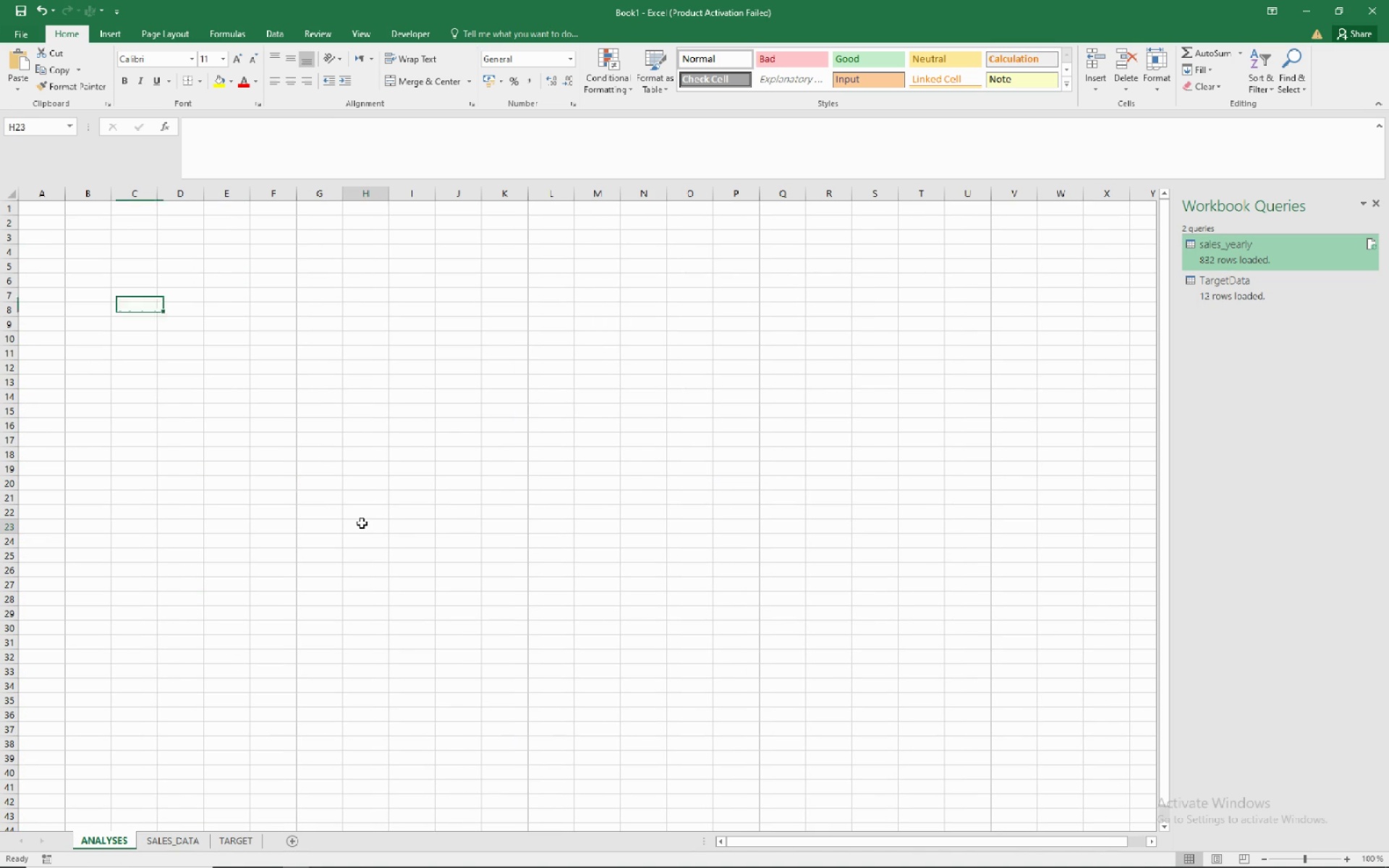 
left_click([362, 523])
 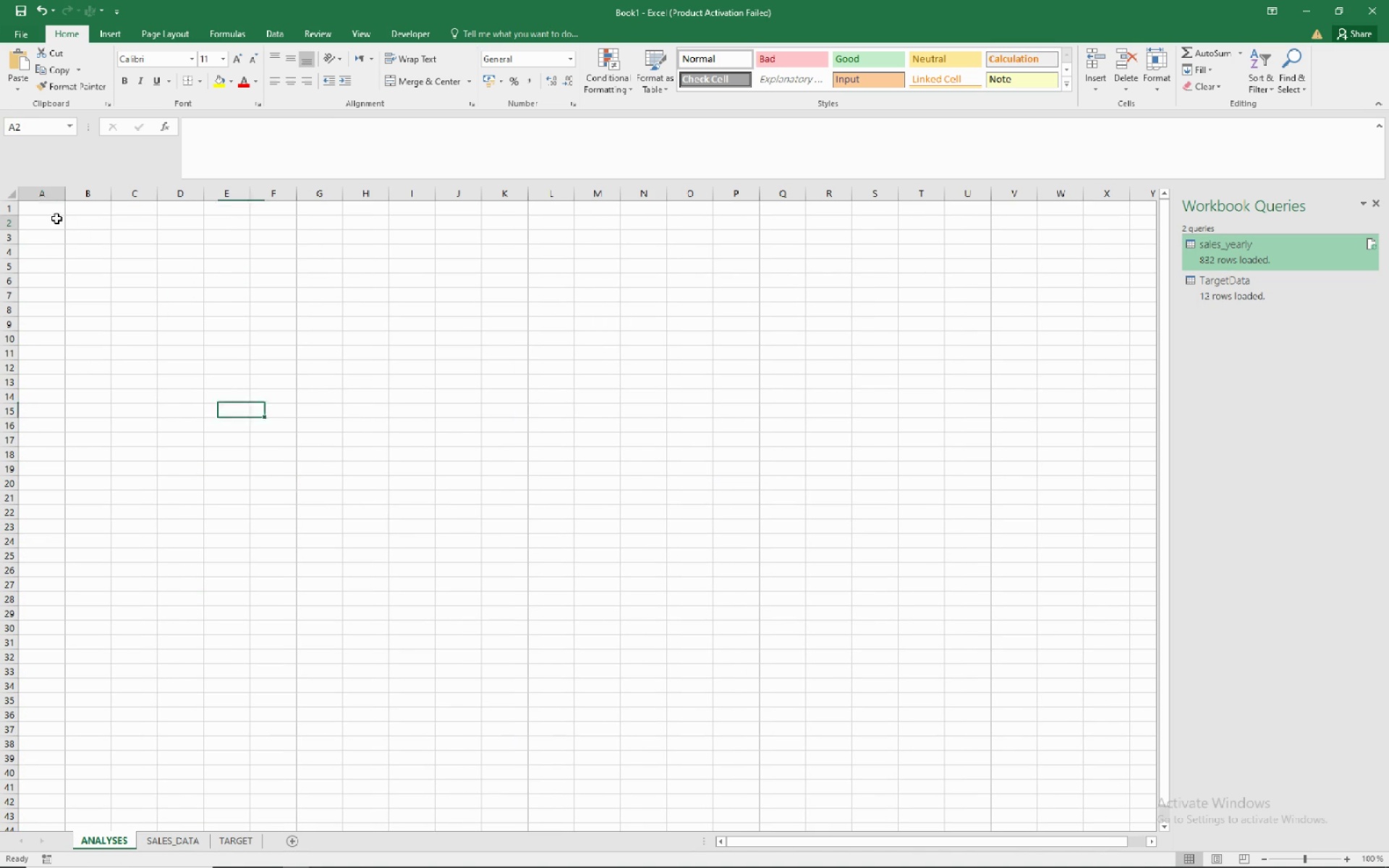 
left_click([56, 218])
 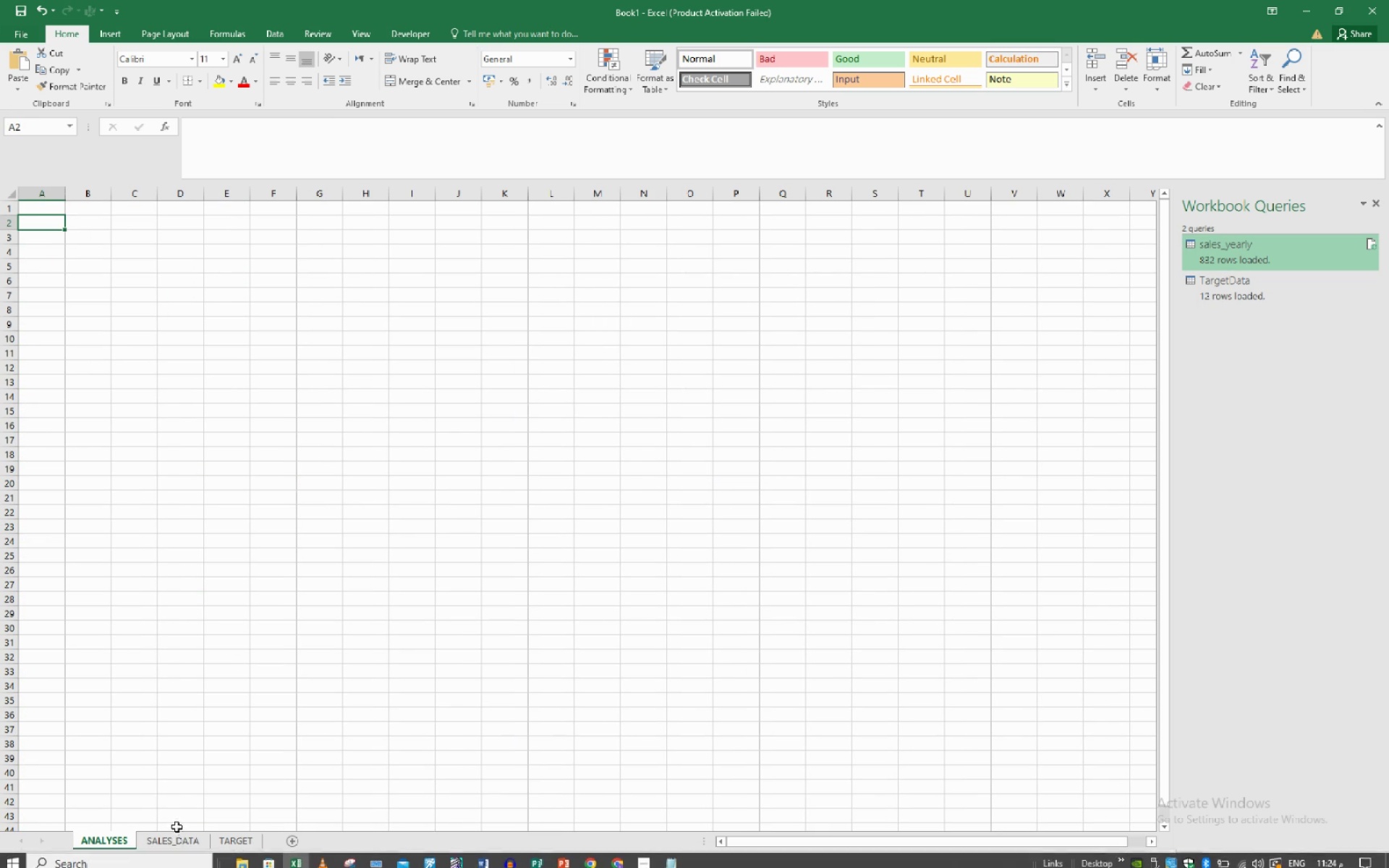 
left_click([172, 836])
 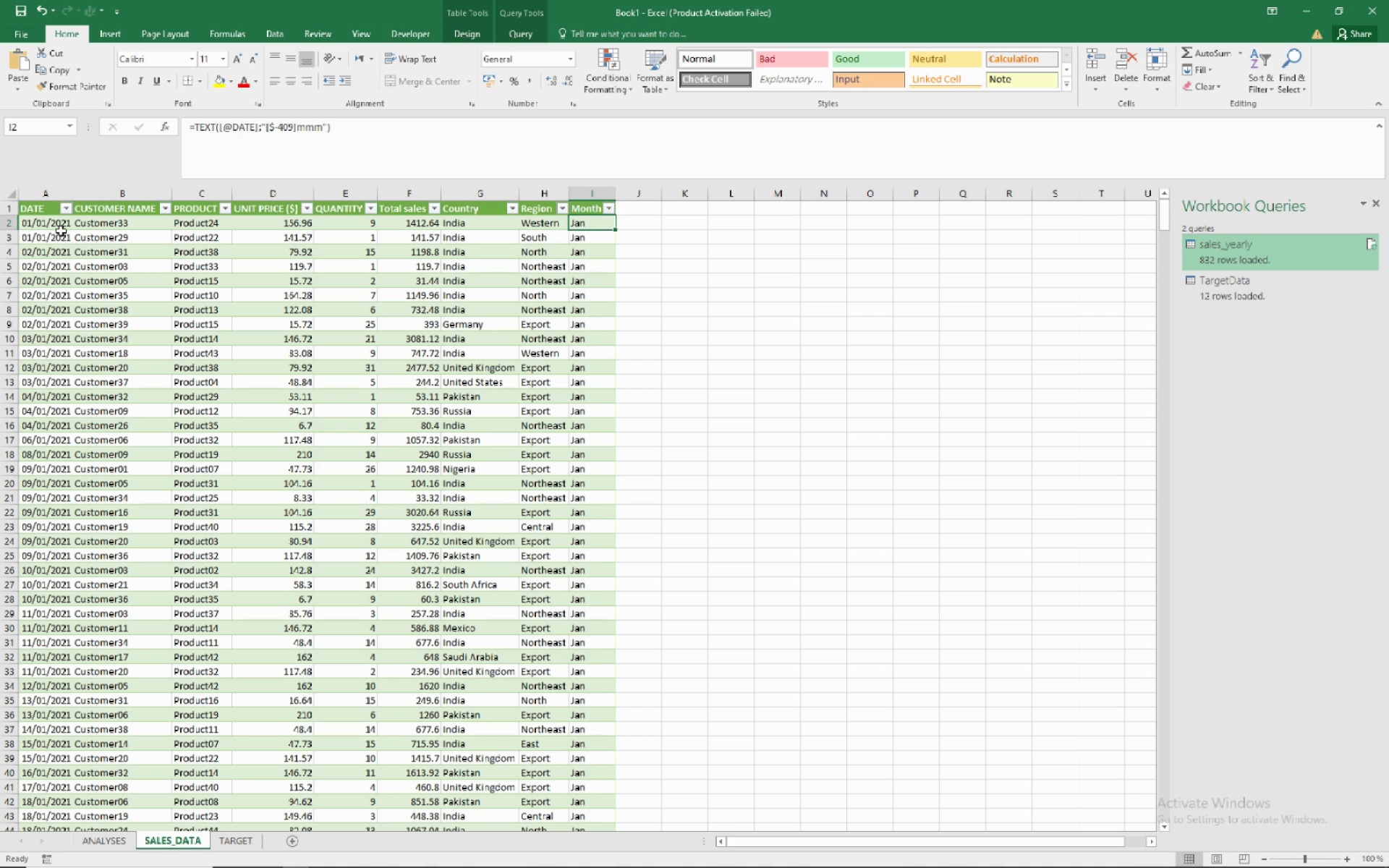 
left_click([79, 237])
 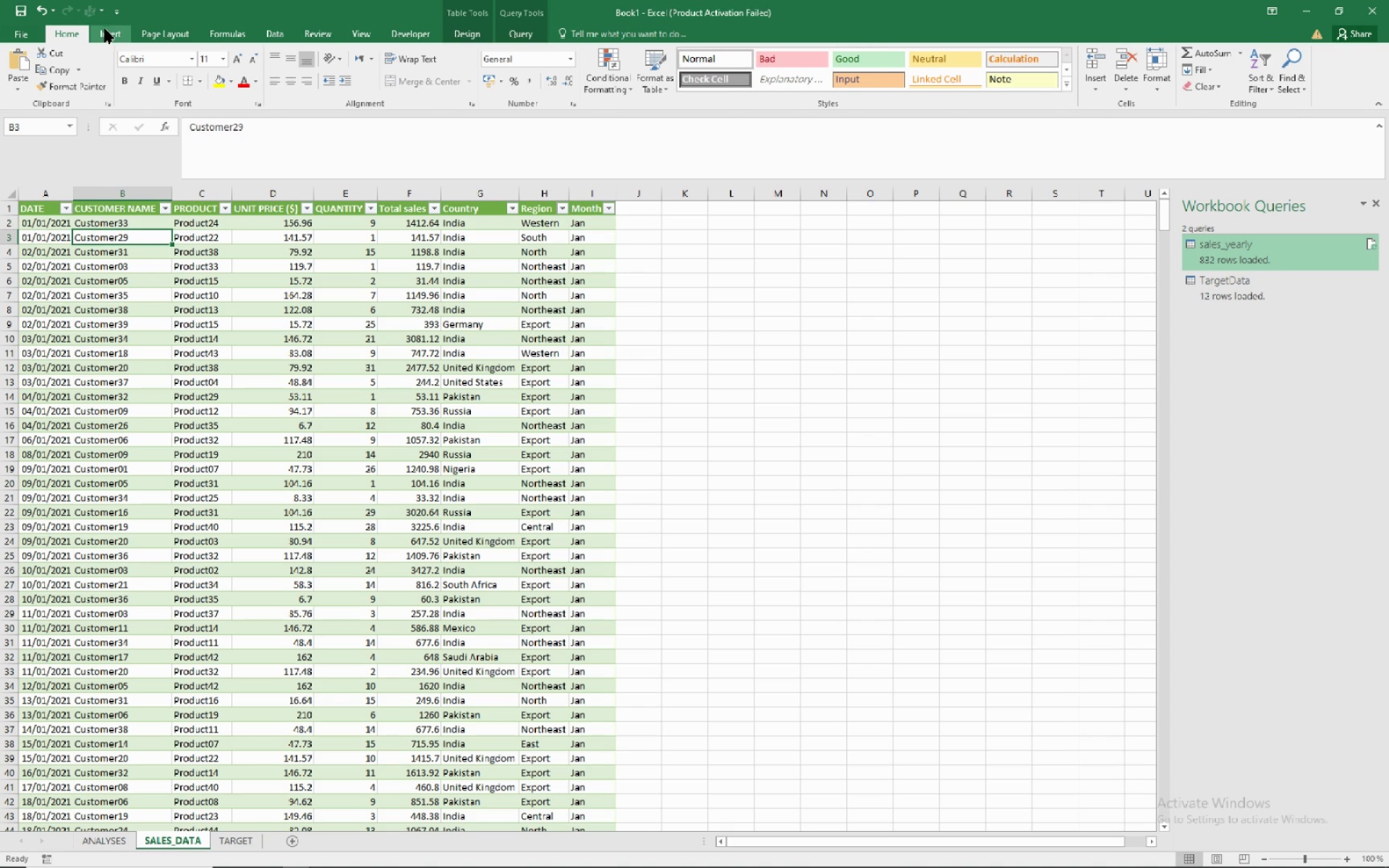 
left_click([105, 29])
 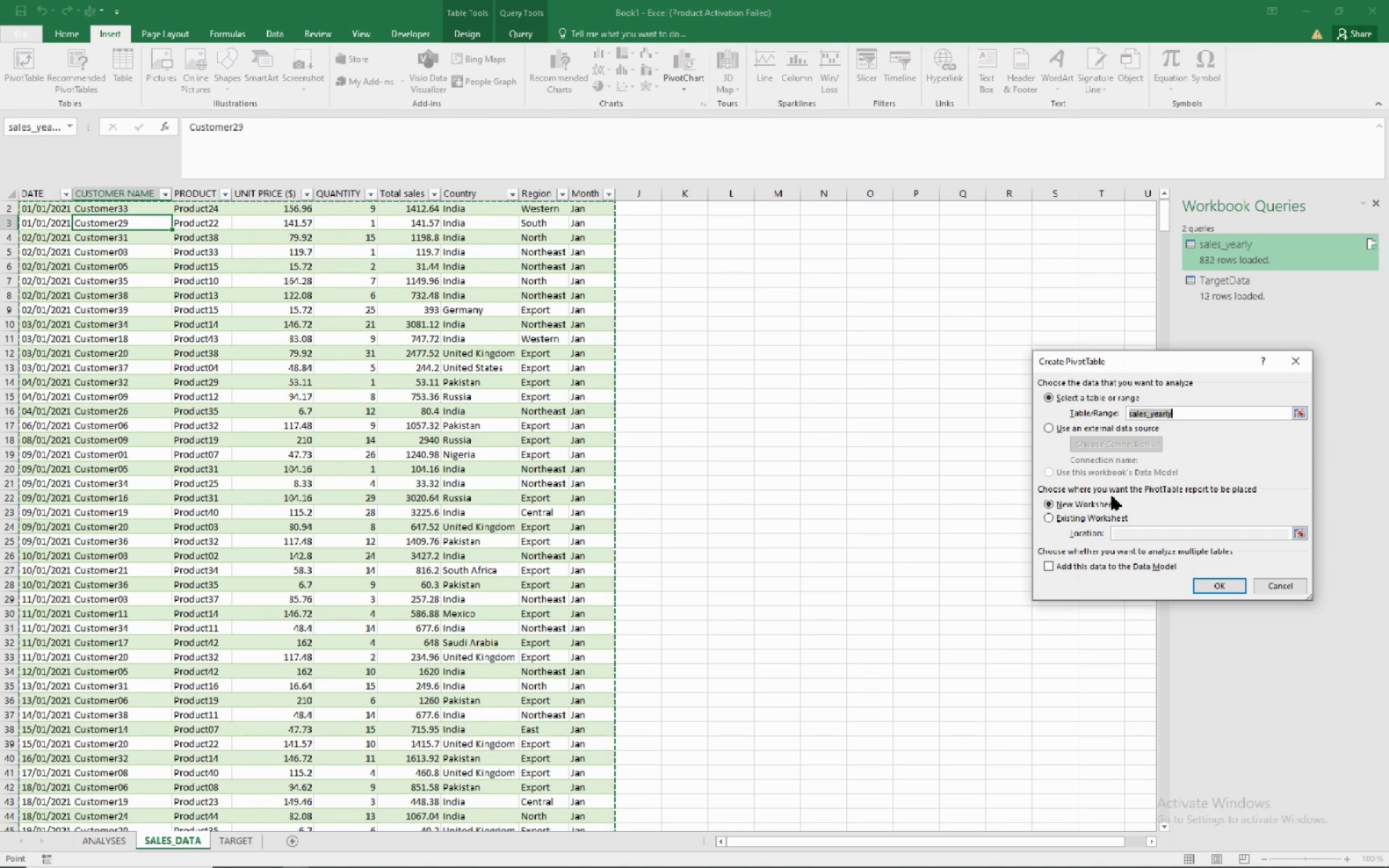 
left_click([1110, 514])
 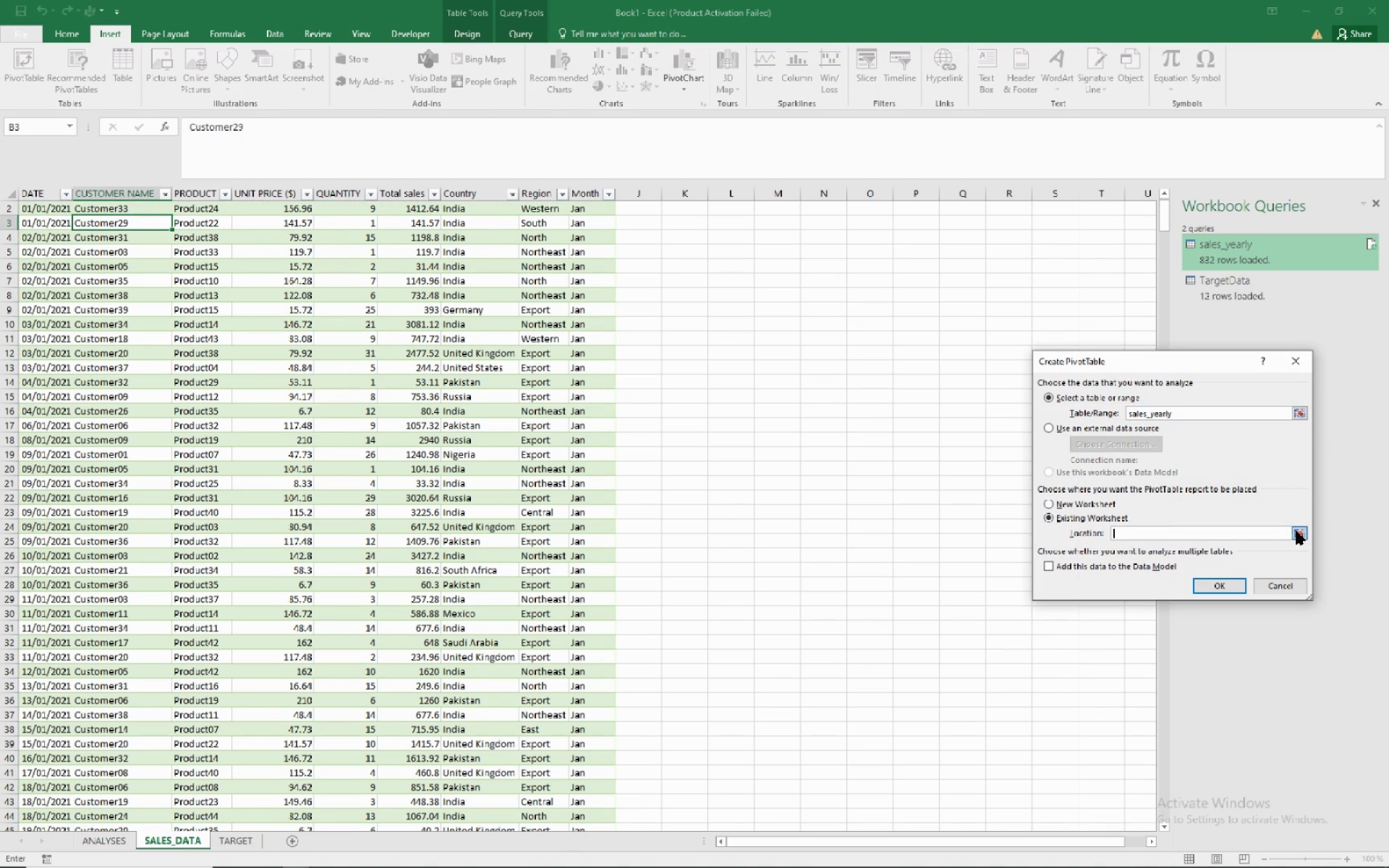 
left_click([1296, 531])
 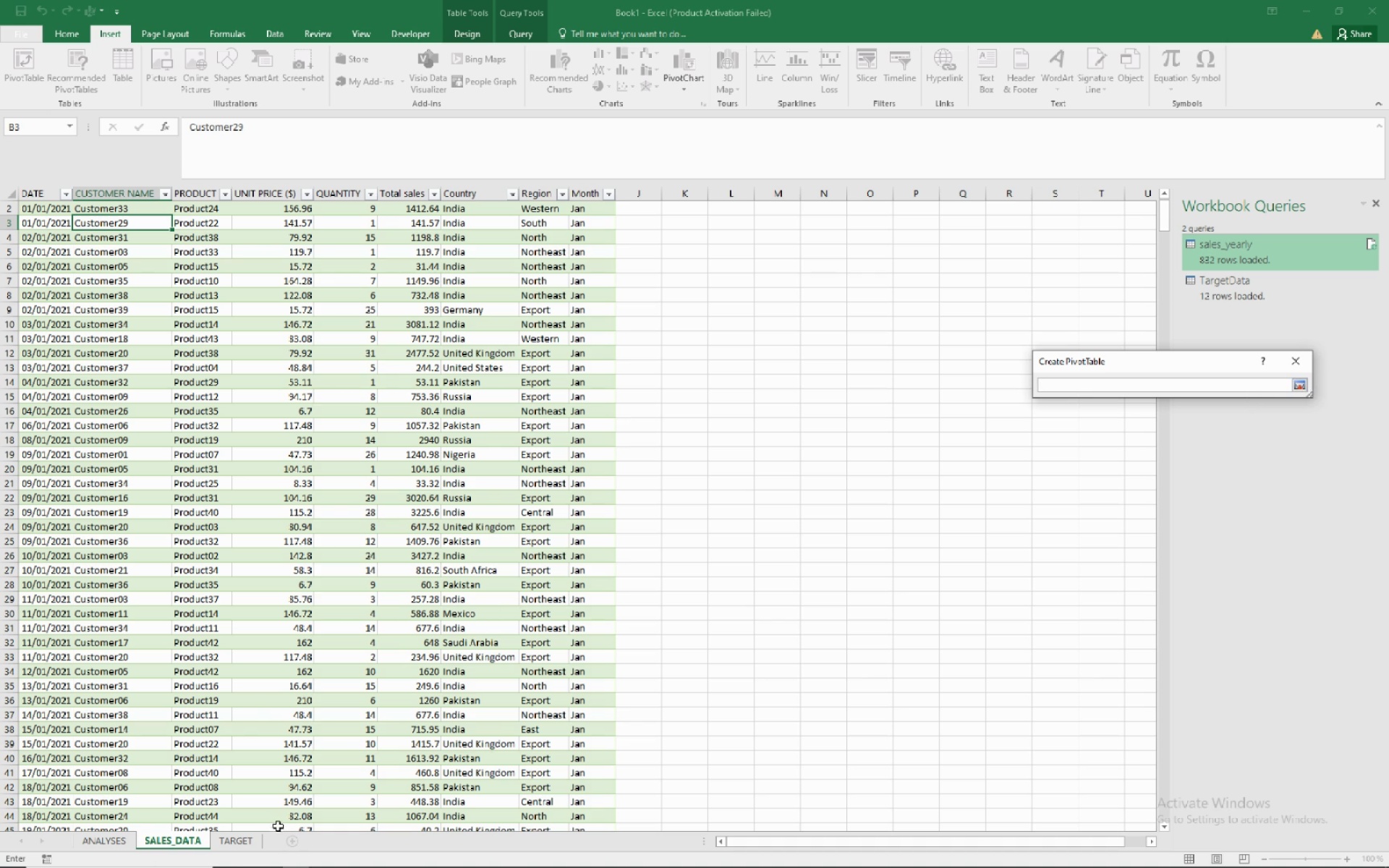 
left_click([98, 844])
 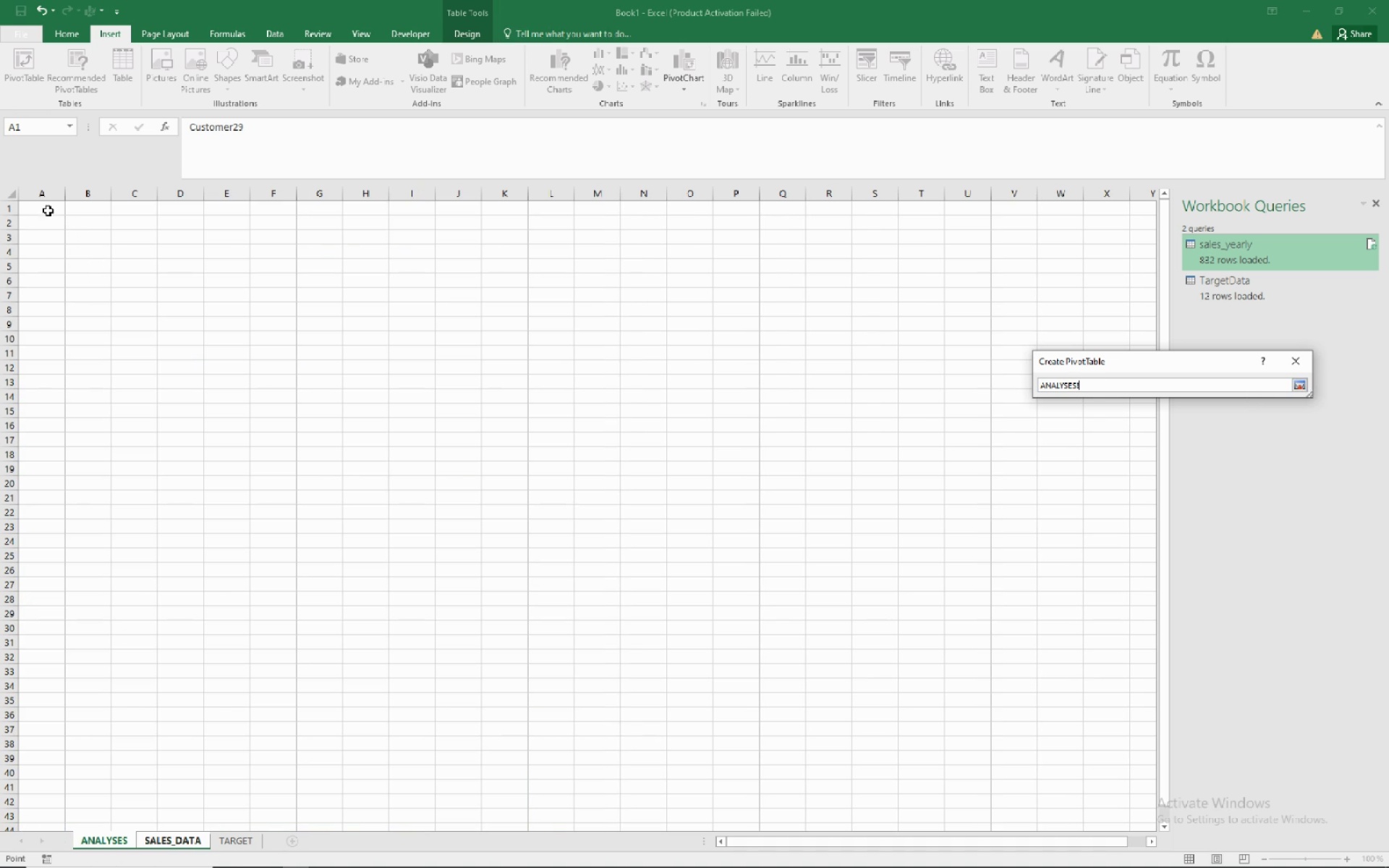 
left_click([48, 210])
 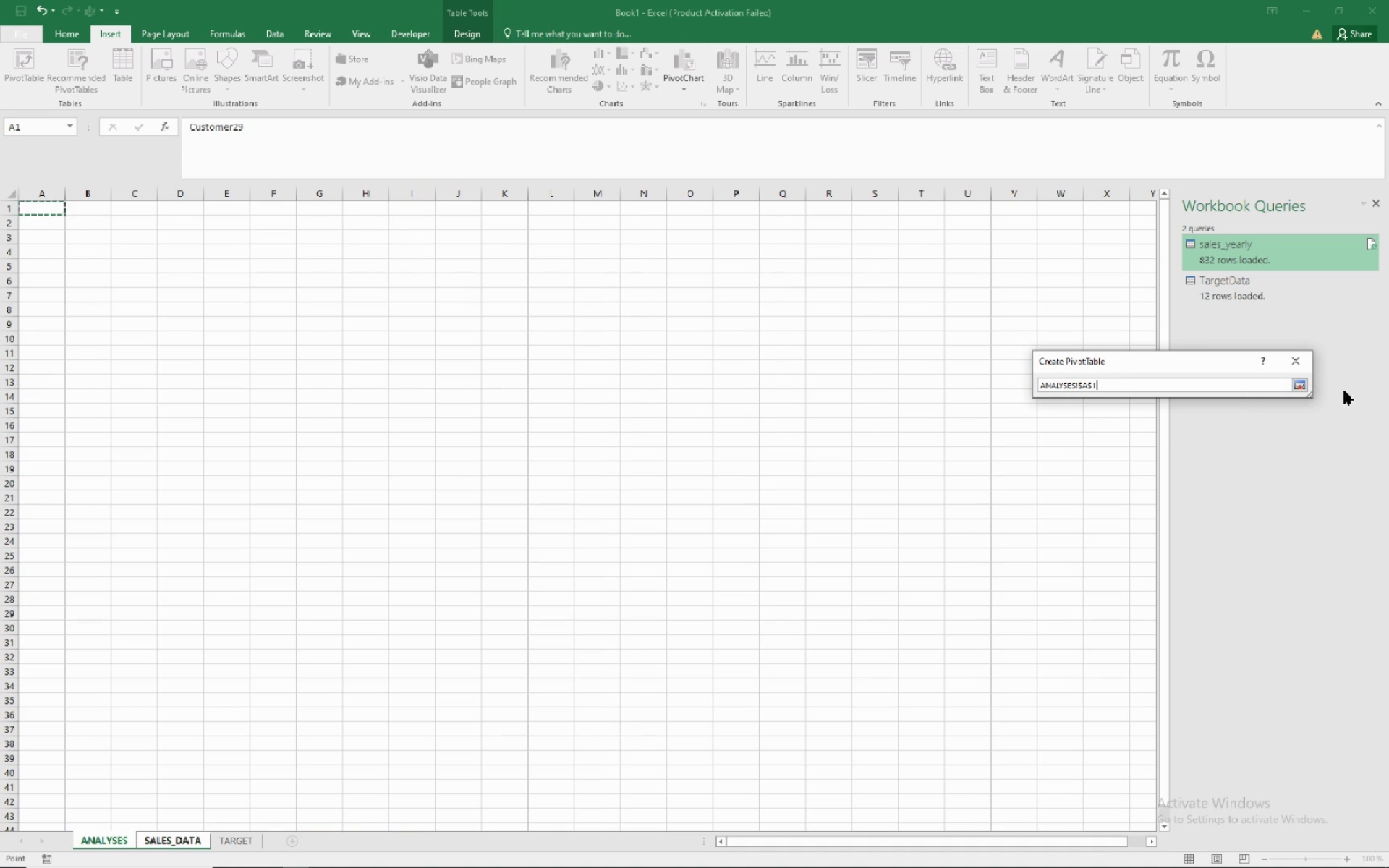 
left_click([1299, 383])
 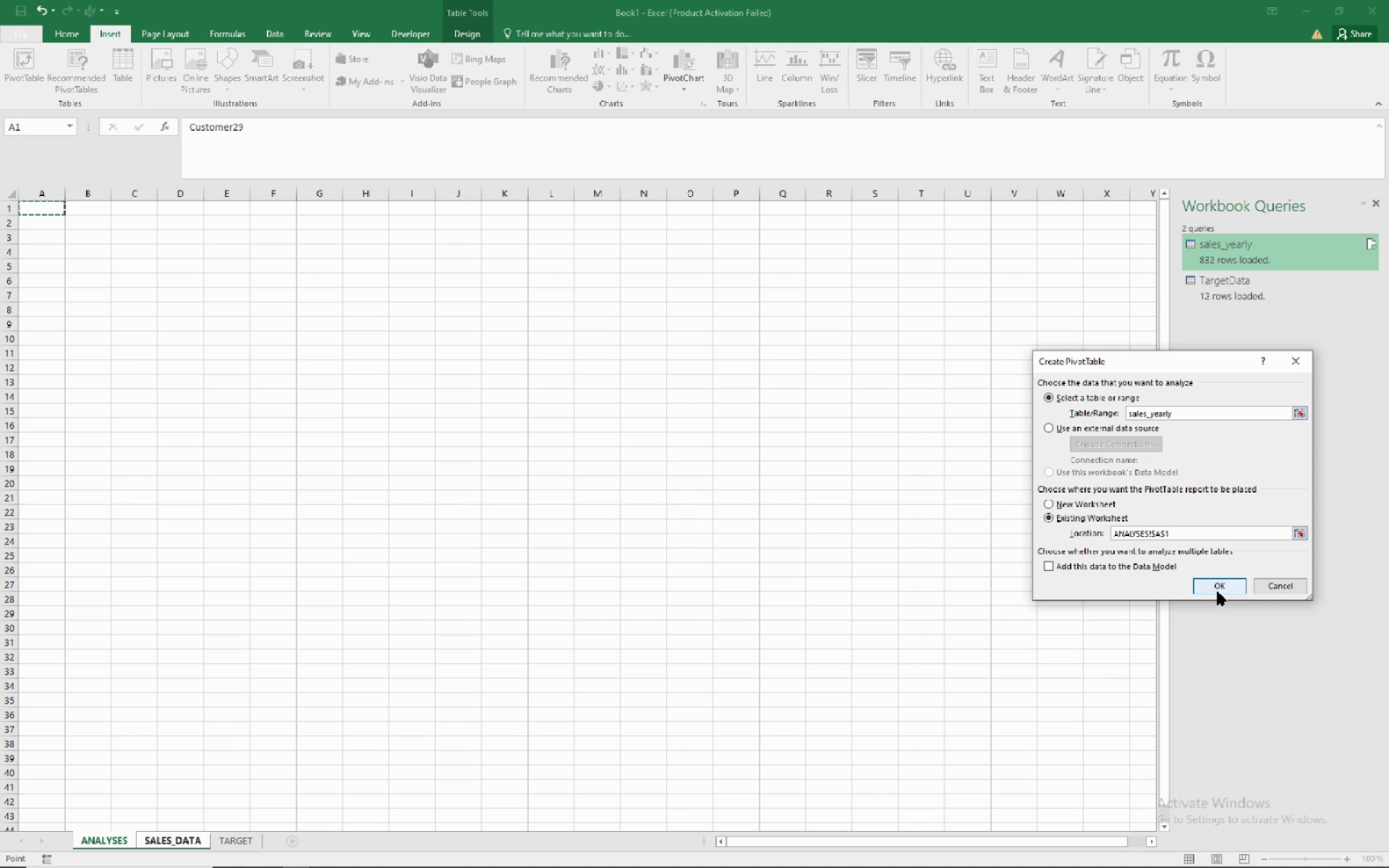 
left_click([1218, 592])
 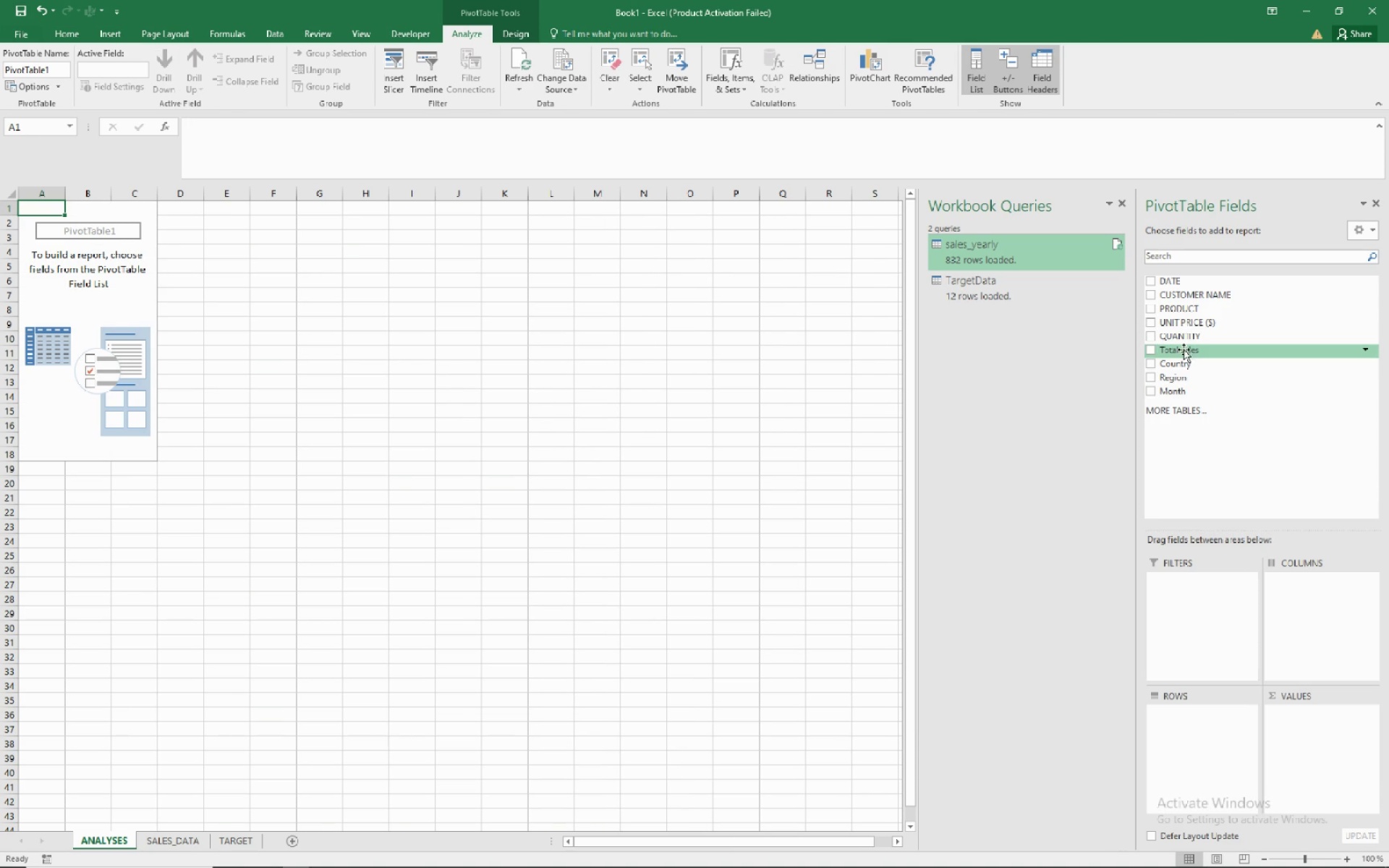 
left_click([1160, 354])
 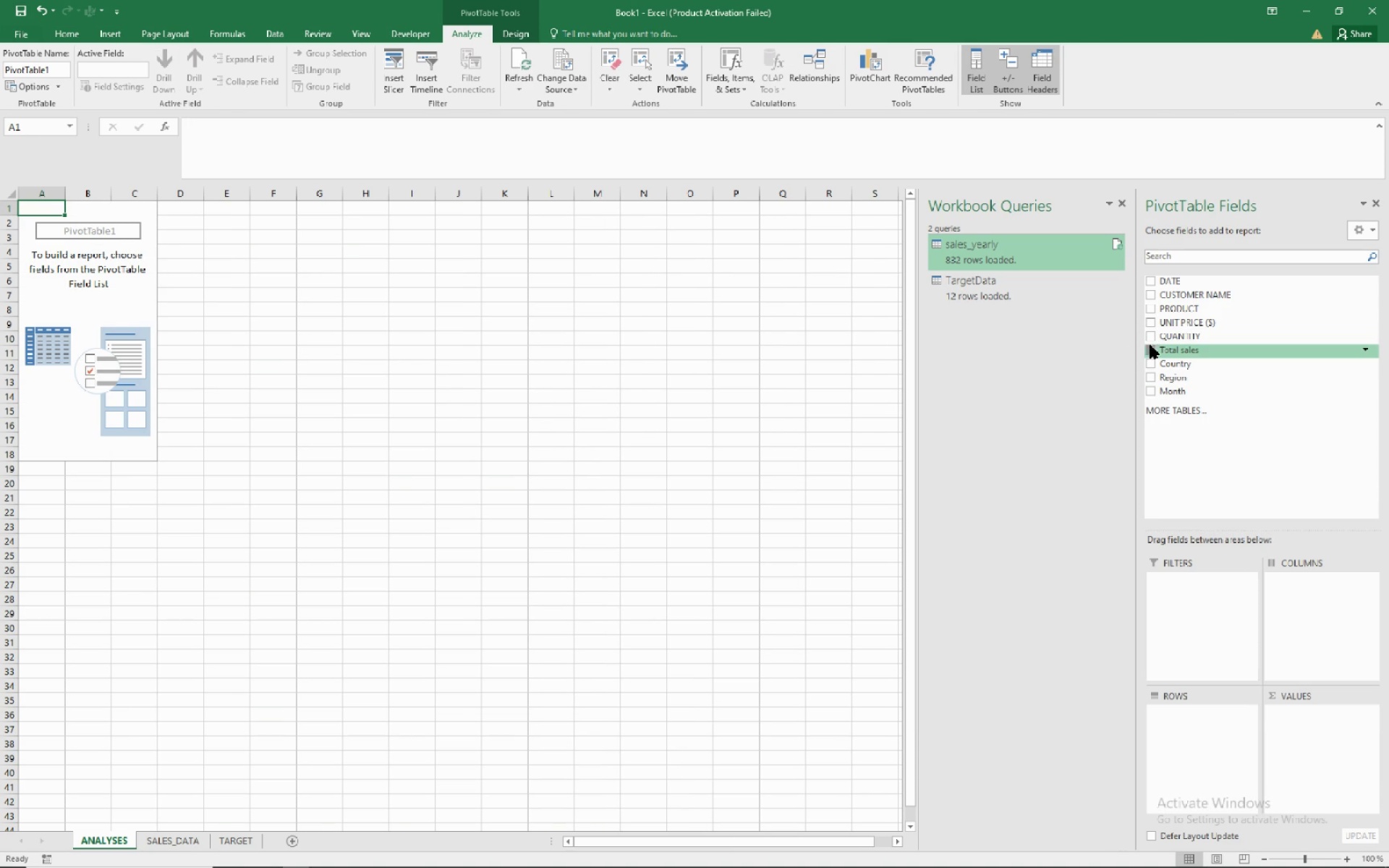 
left_click([1150, 345])
 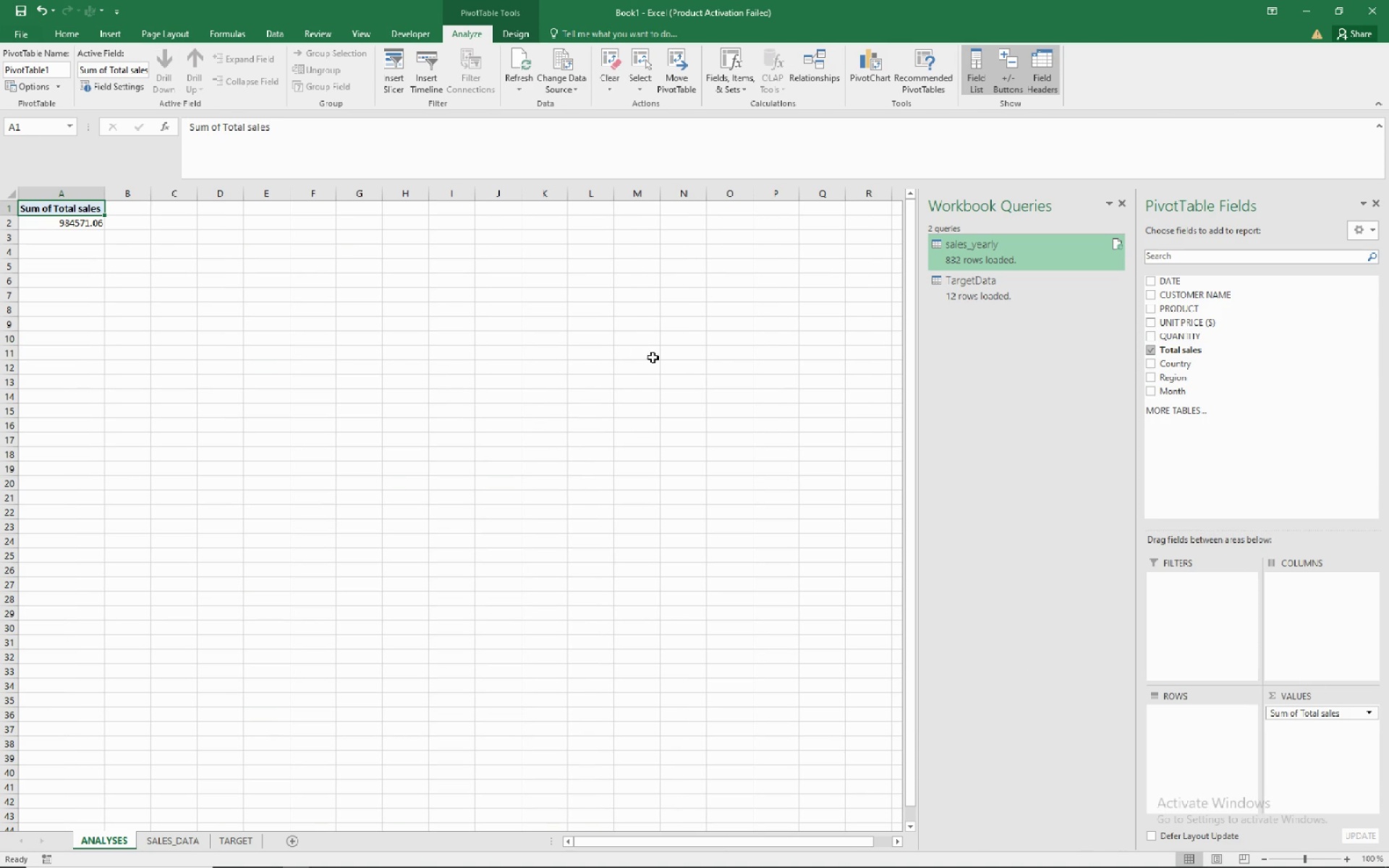 
left_click([431, 305])
 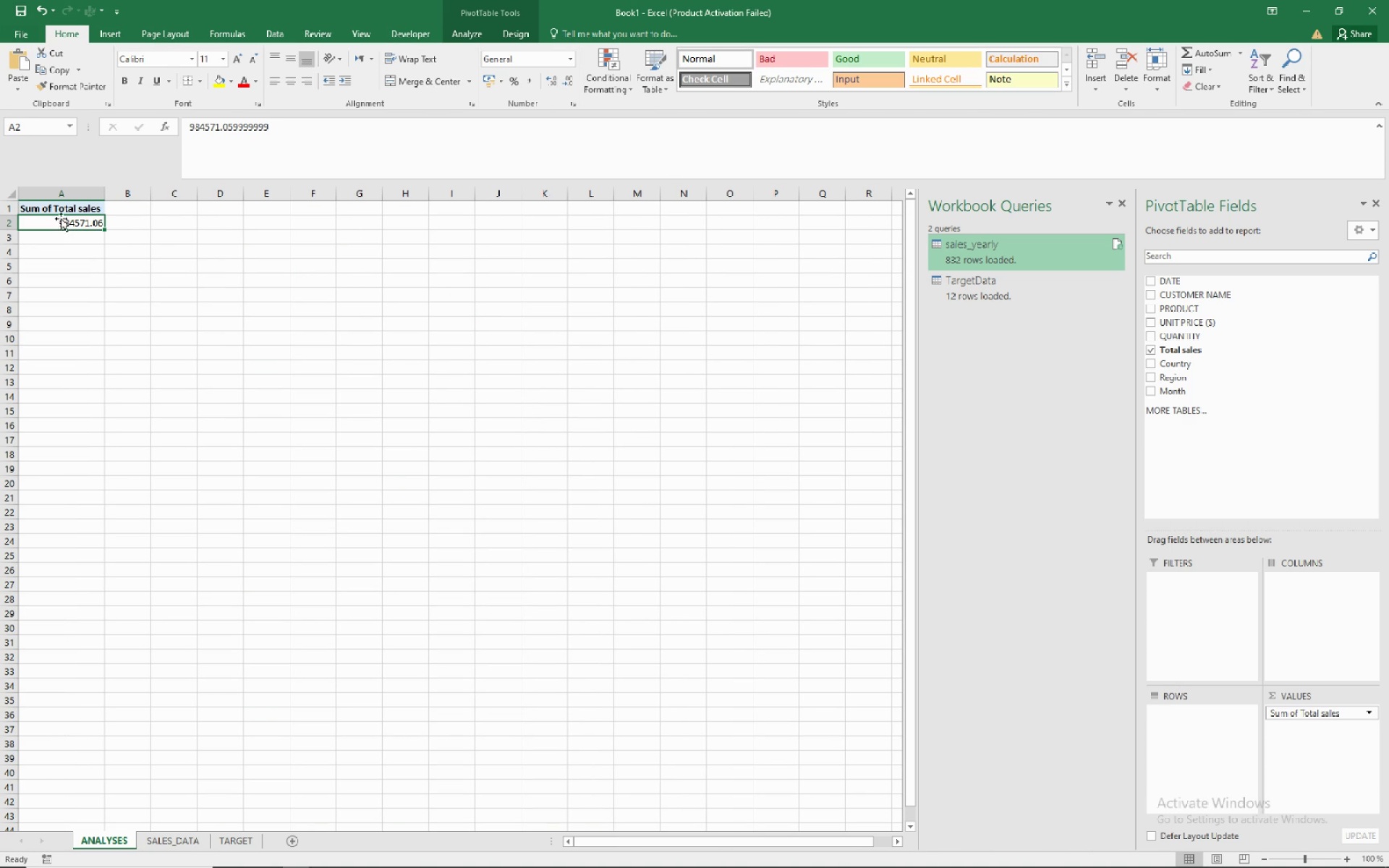 
wait(9.66)
 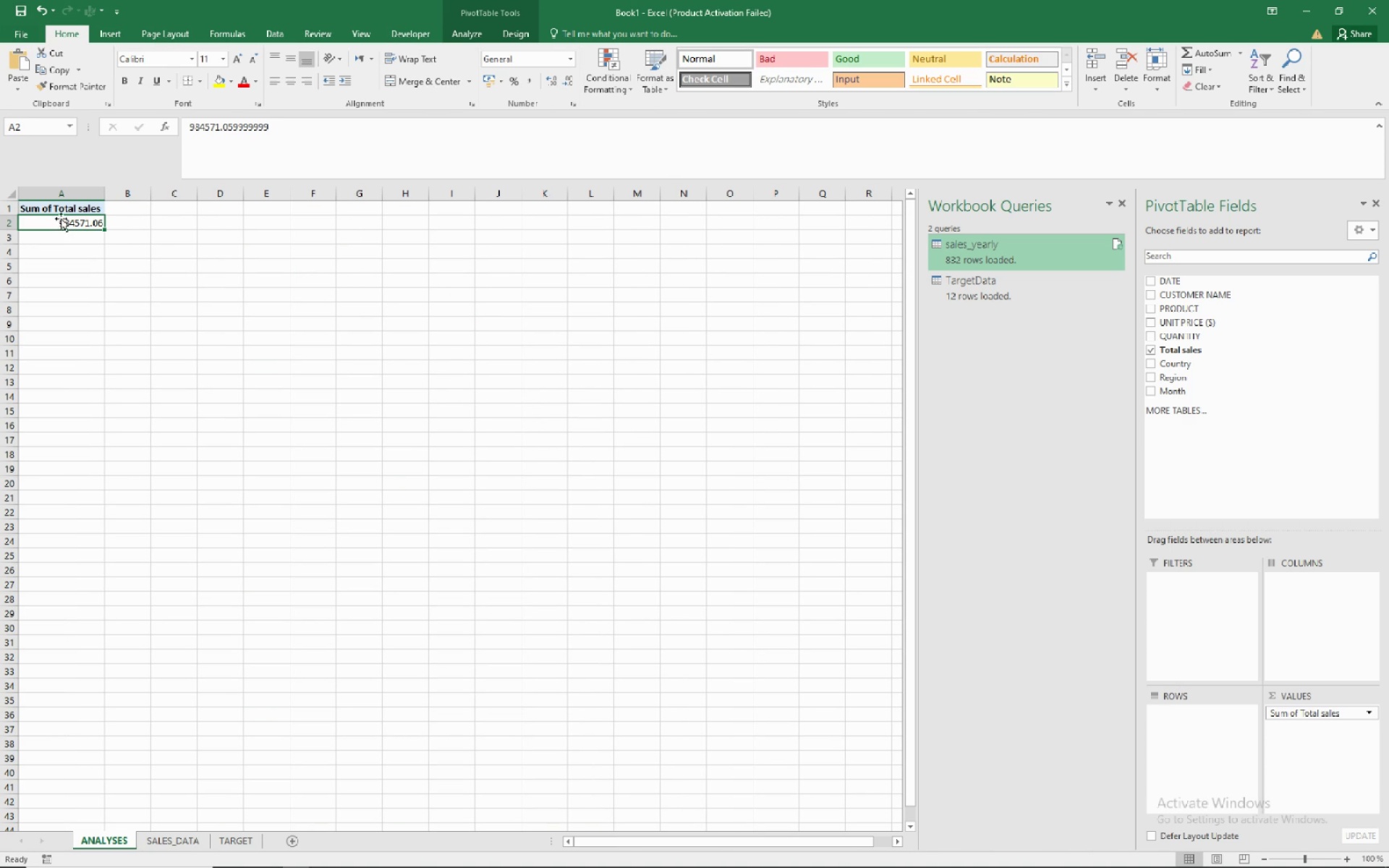 
left_click([569, 58])
 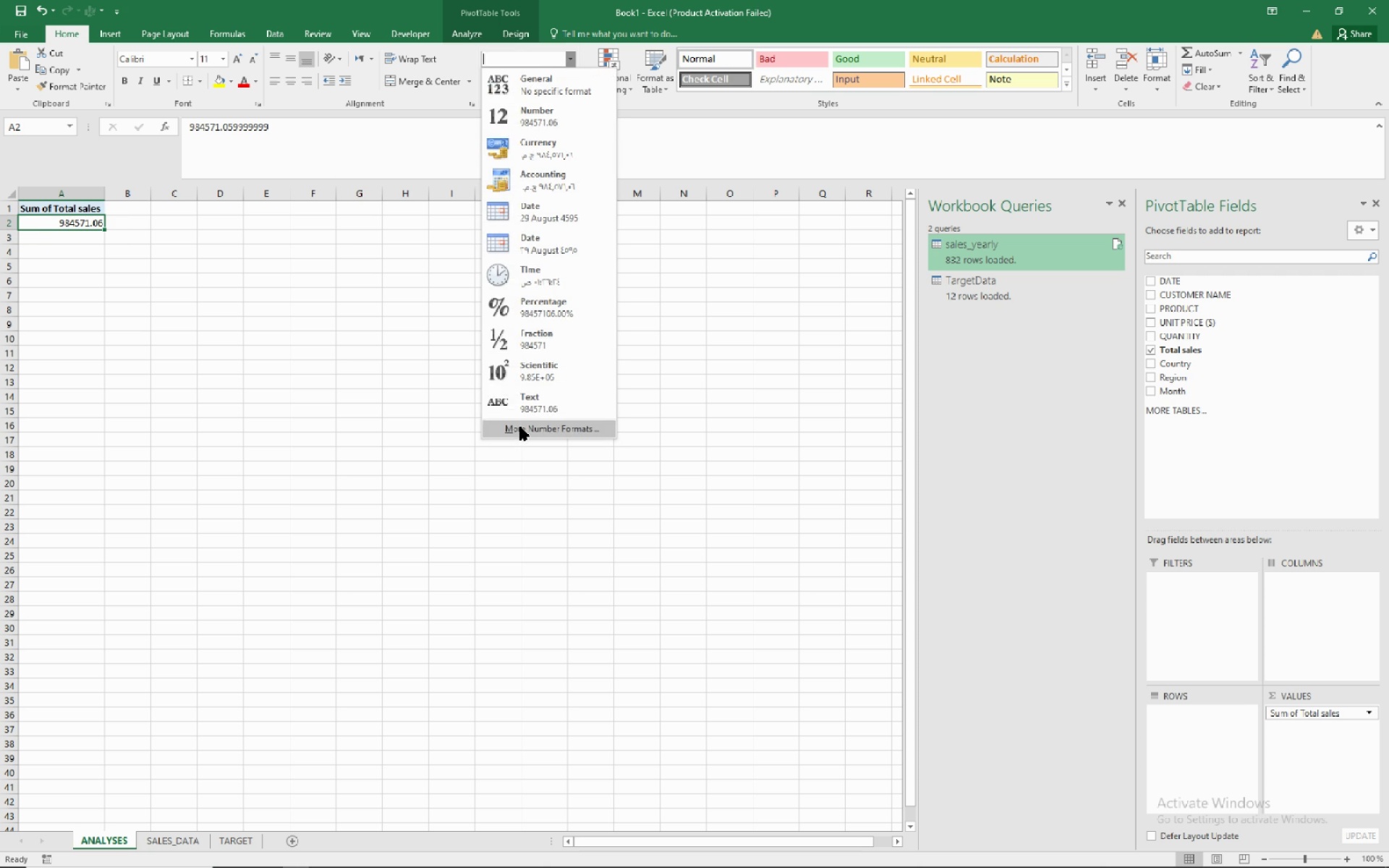 
left_click([520, 427])
 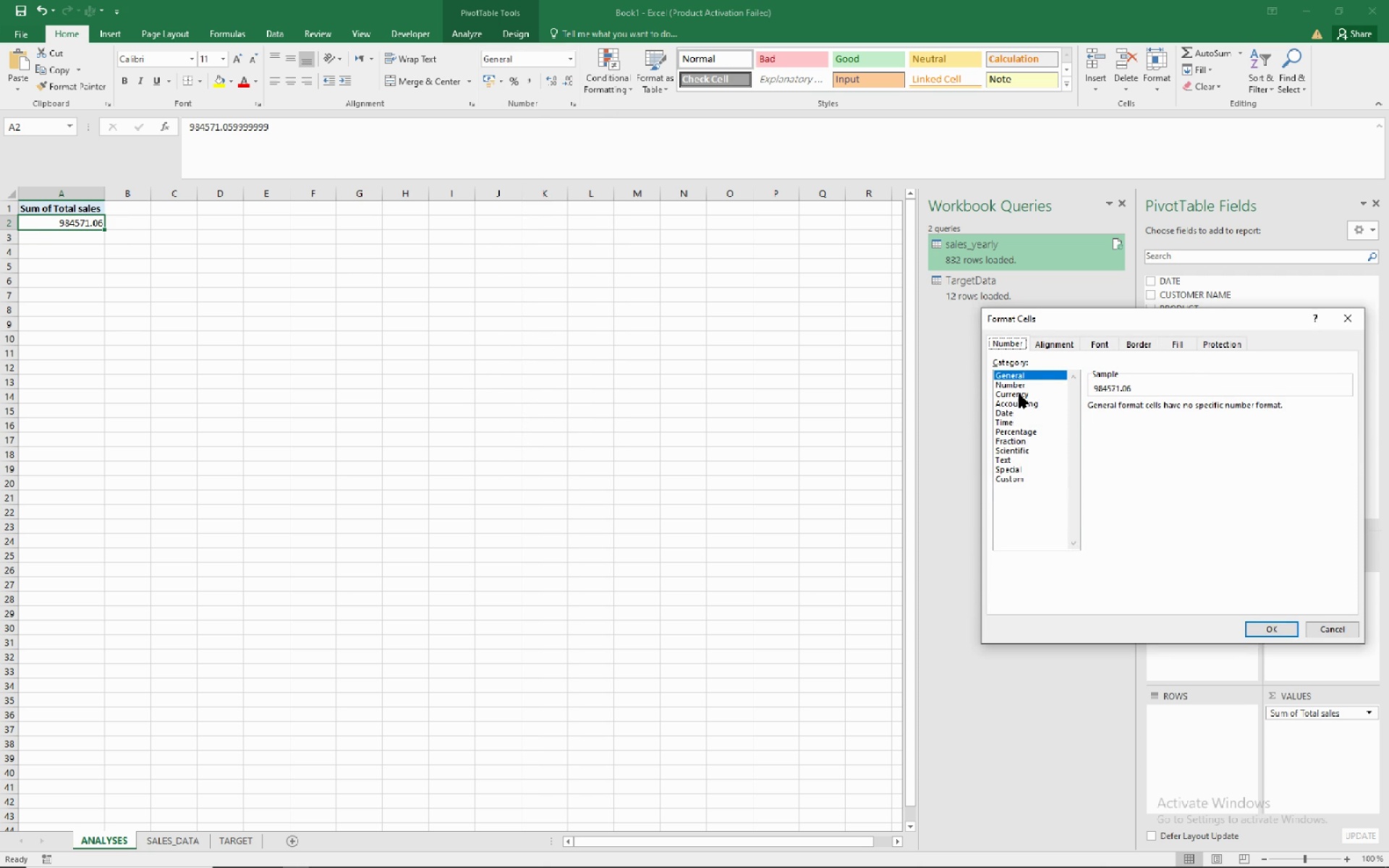 
left_click([1003, 480])